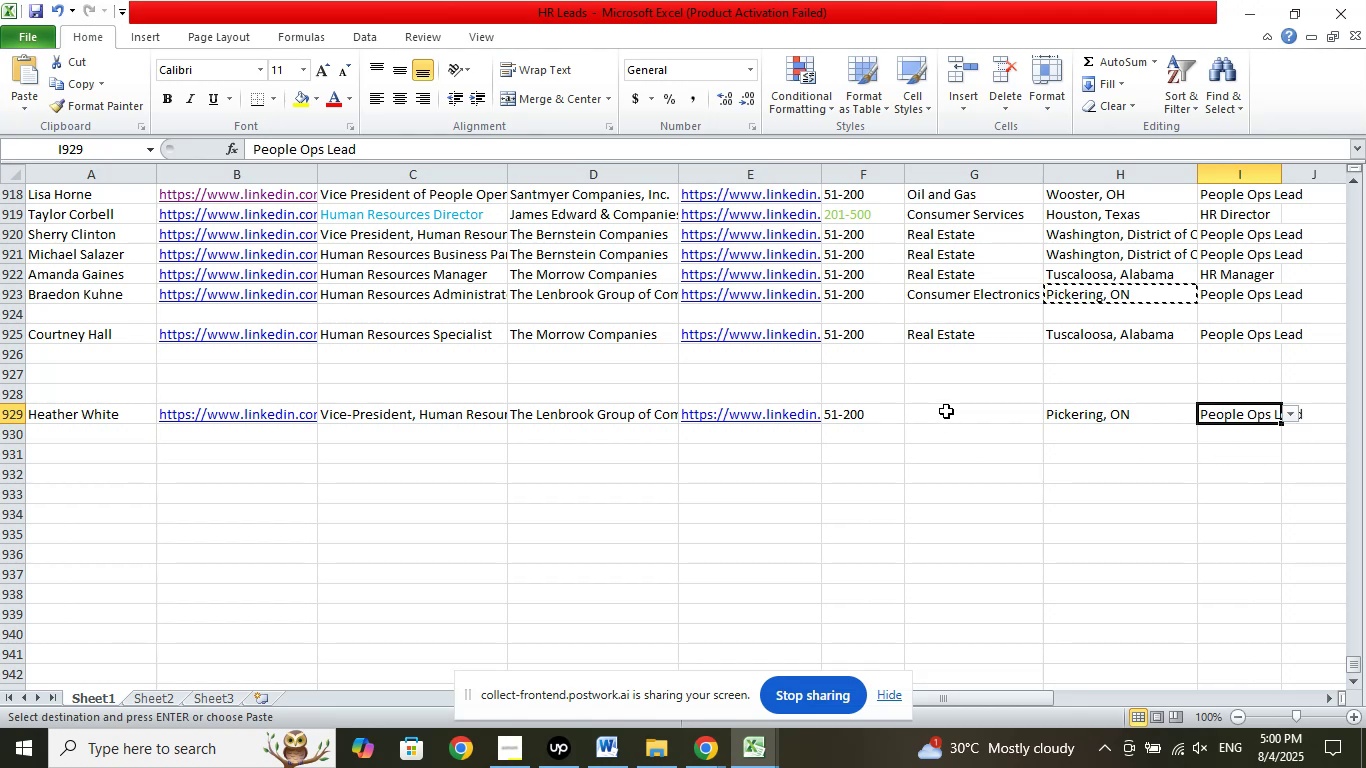 
left_click([946, 411])
 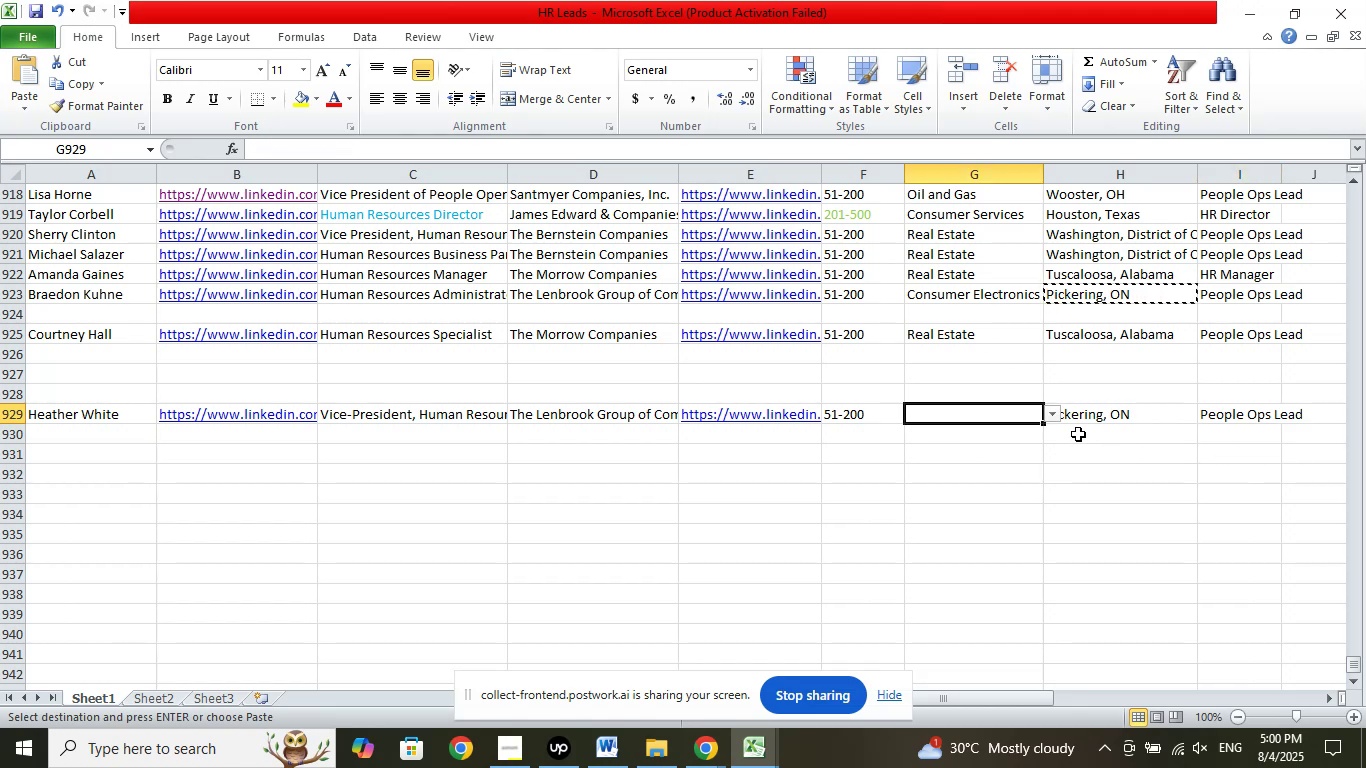 
left_click([1055, 417])
 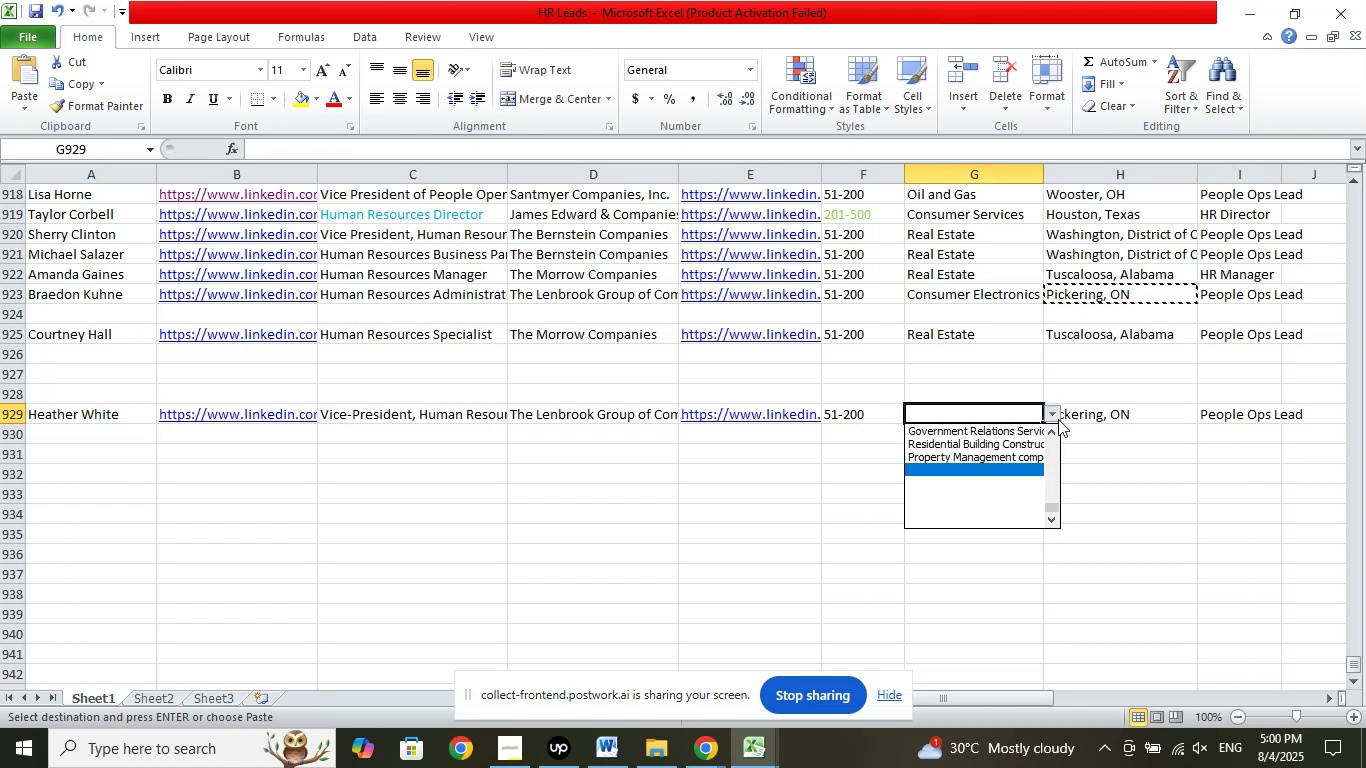 
hold_key(key=ArrowUp, duration=1.51)
 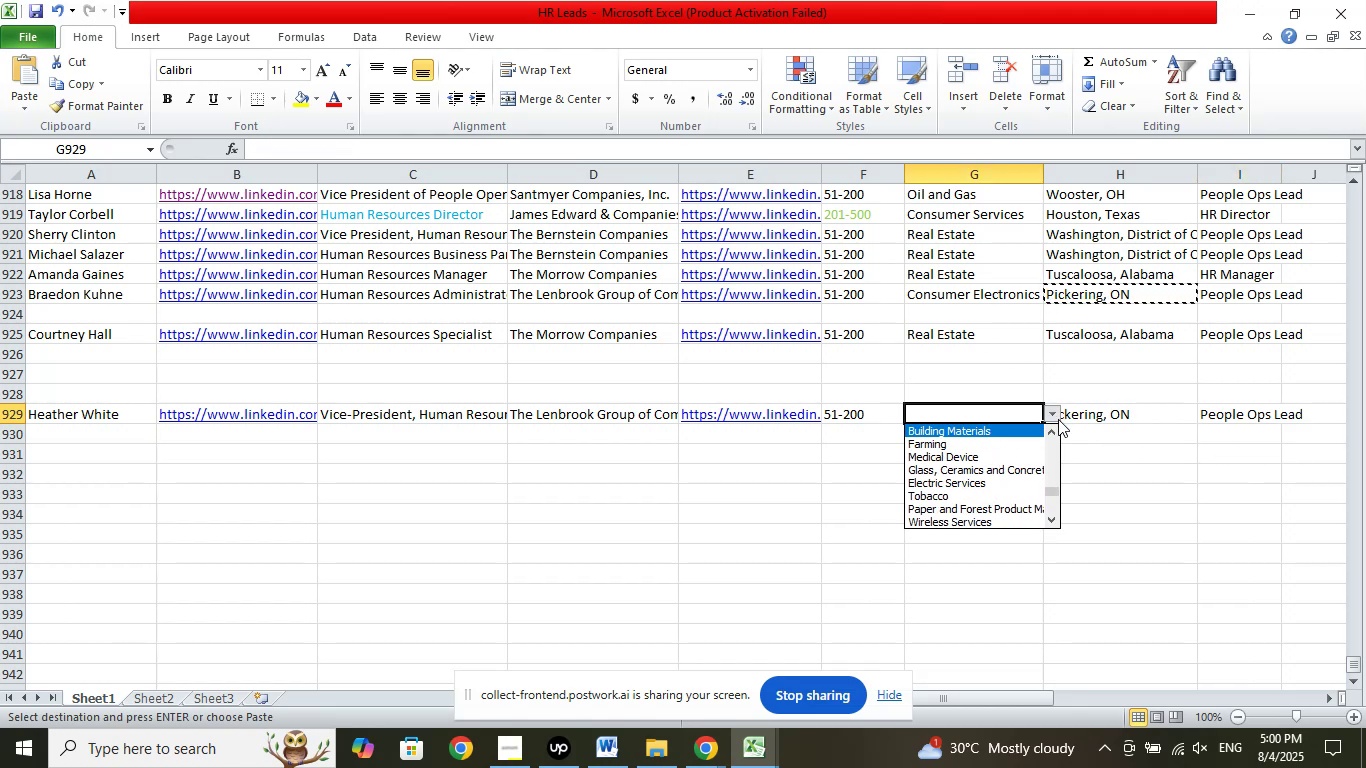 
hold_key(key=ArrowUp, duration=1.54)
 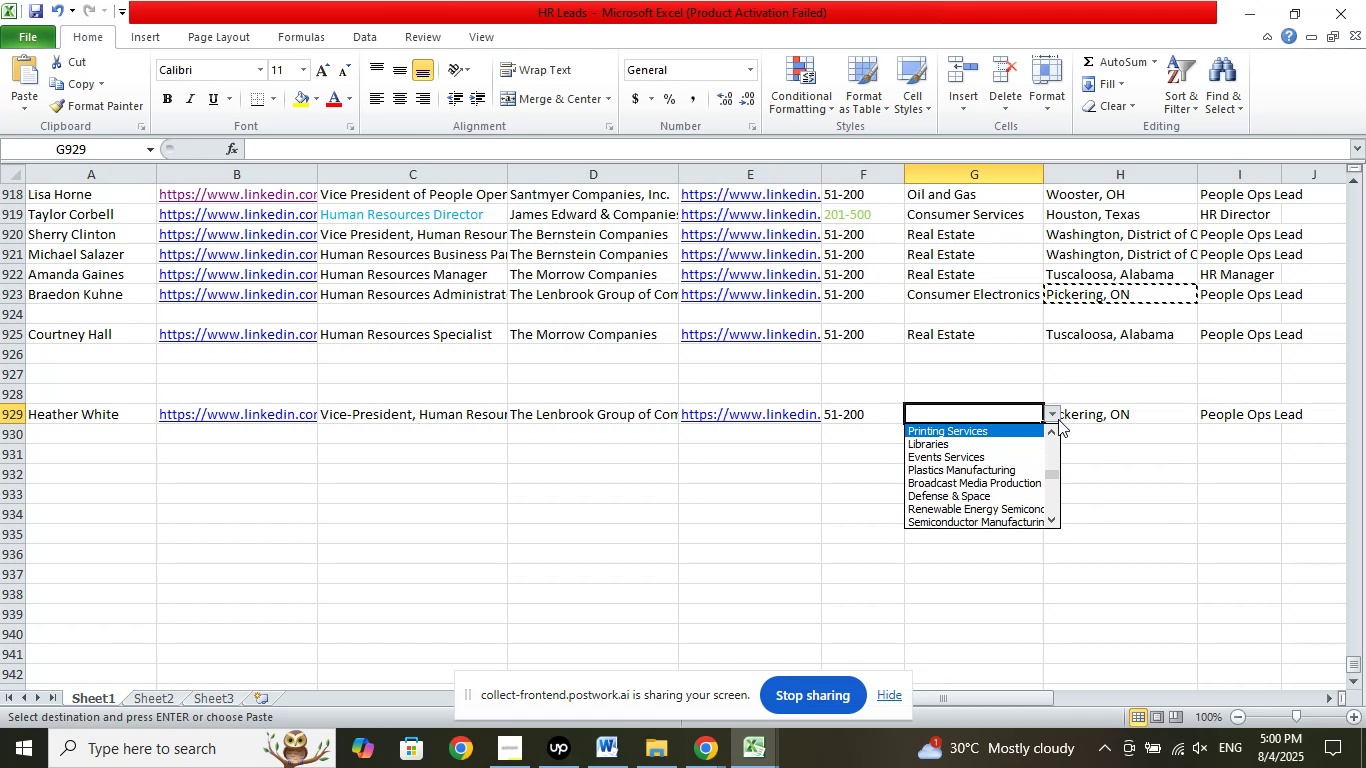 
hold_key(key=ArrowUp, duration=1.47)
 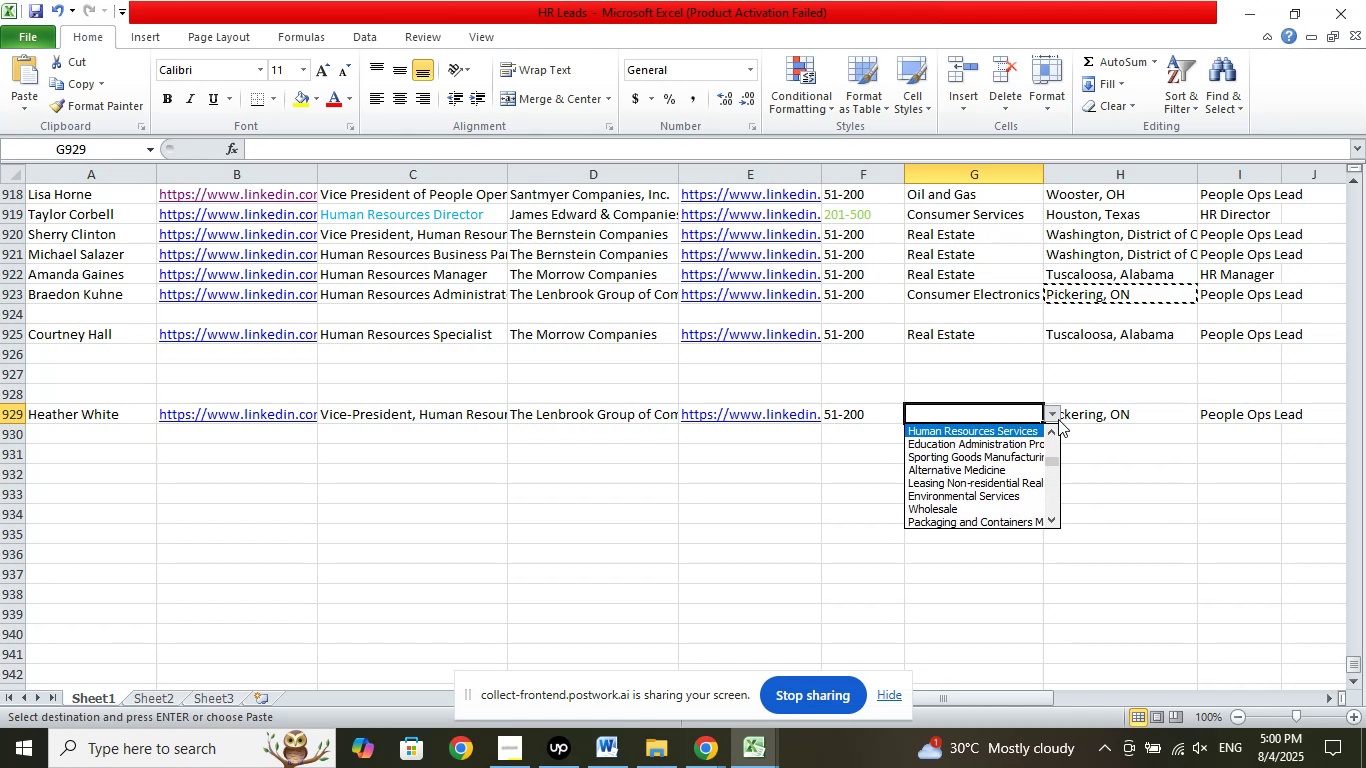 
hold_key(key=ArrowUp, duration=1.52)
 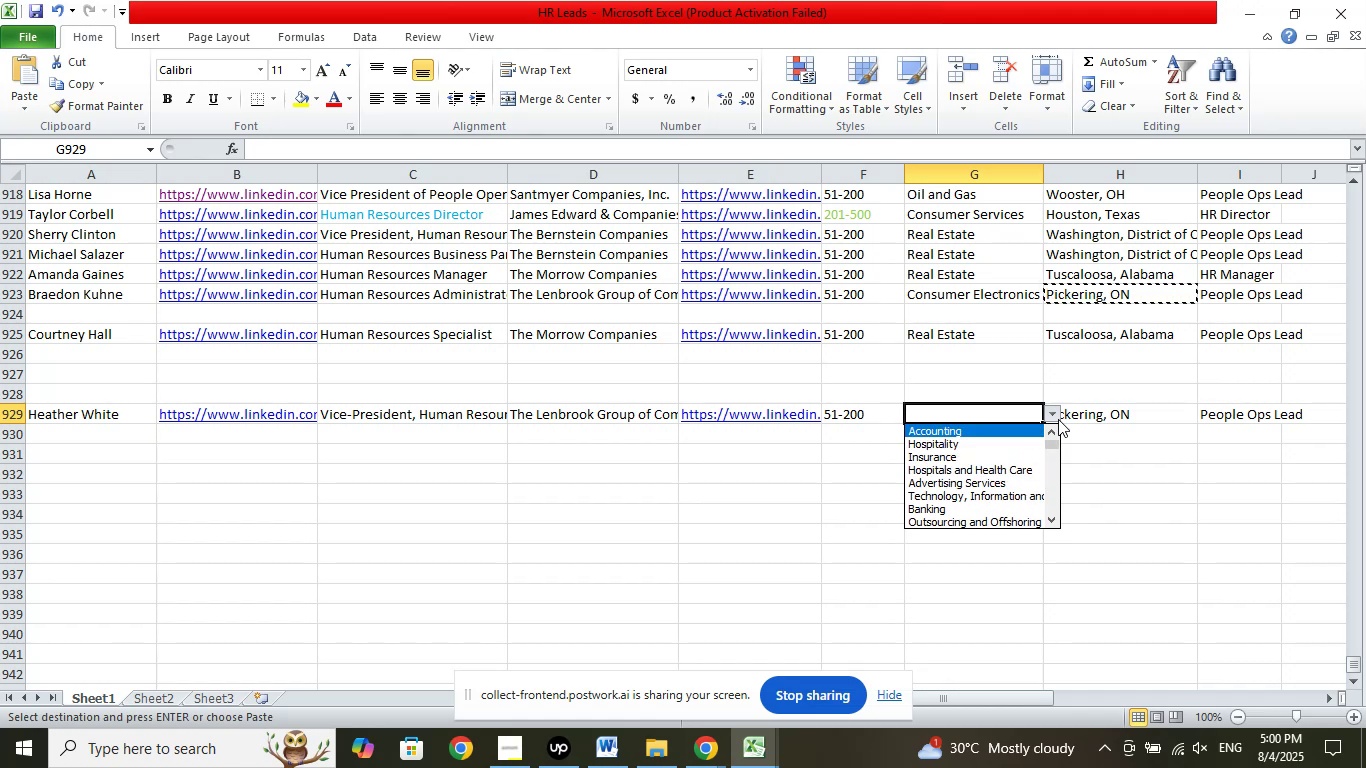 
hold_key(key=ArrowUp, duration=1.02)
 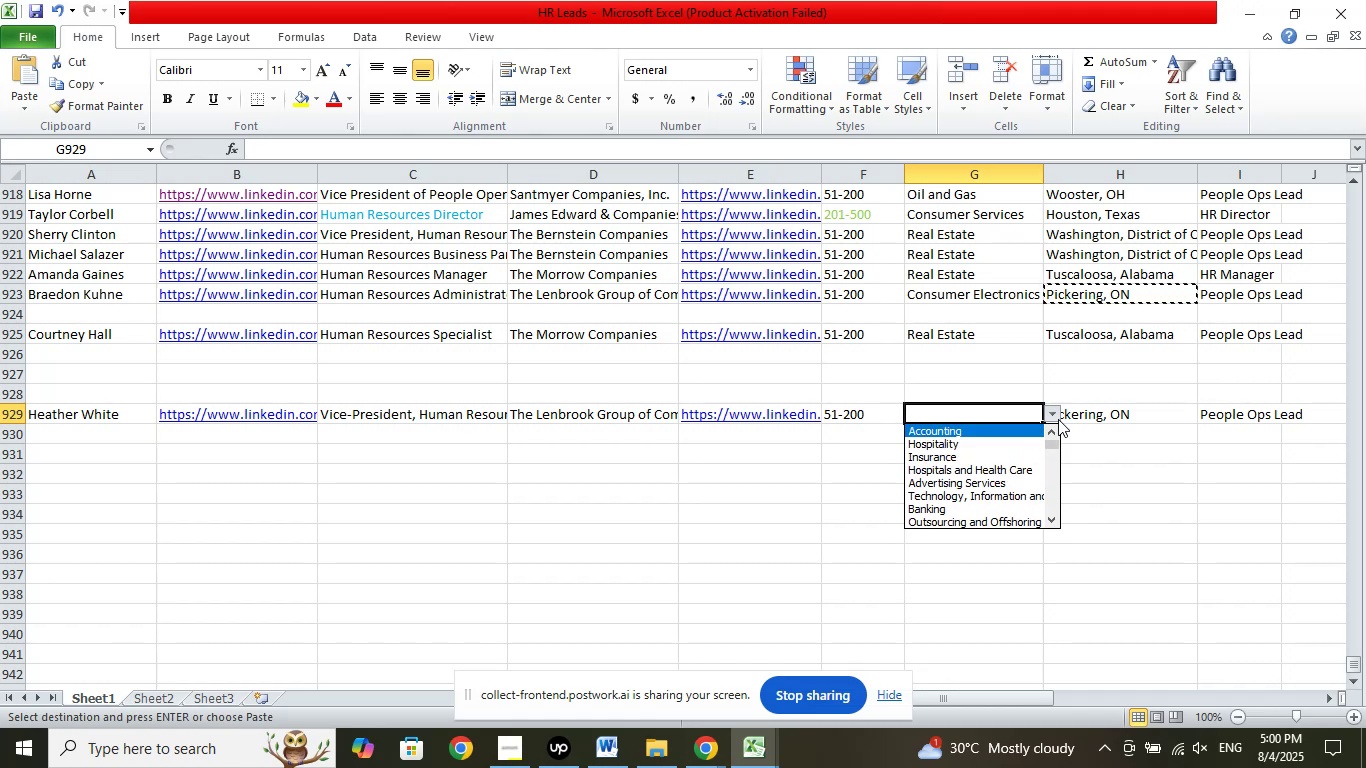 
key(ArrowDown)
 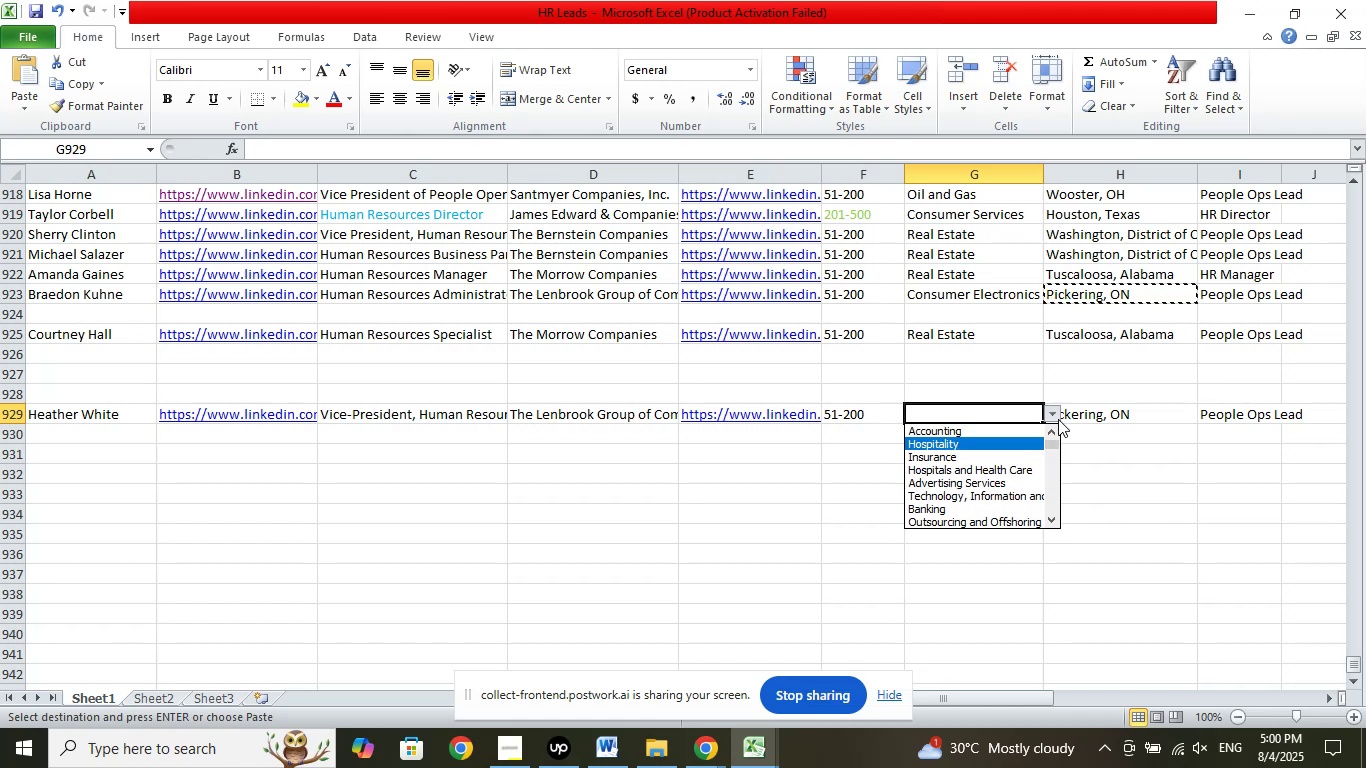 
key(ArrowDown)
 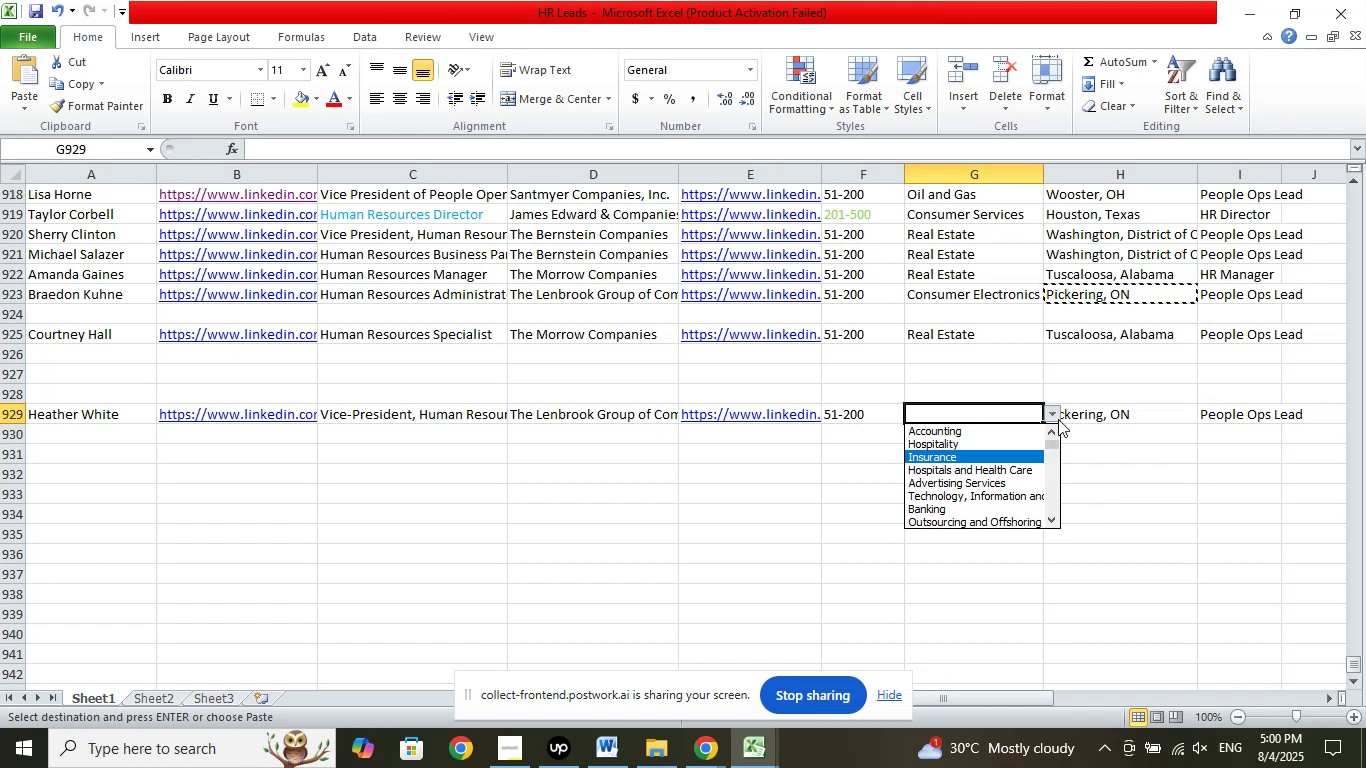 
hold_key(key=ArrowDown, duration=0.8)
 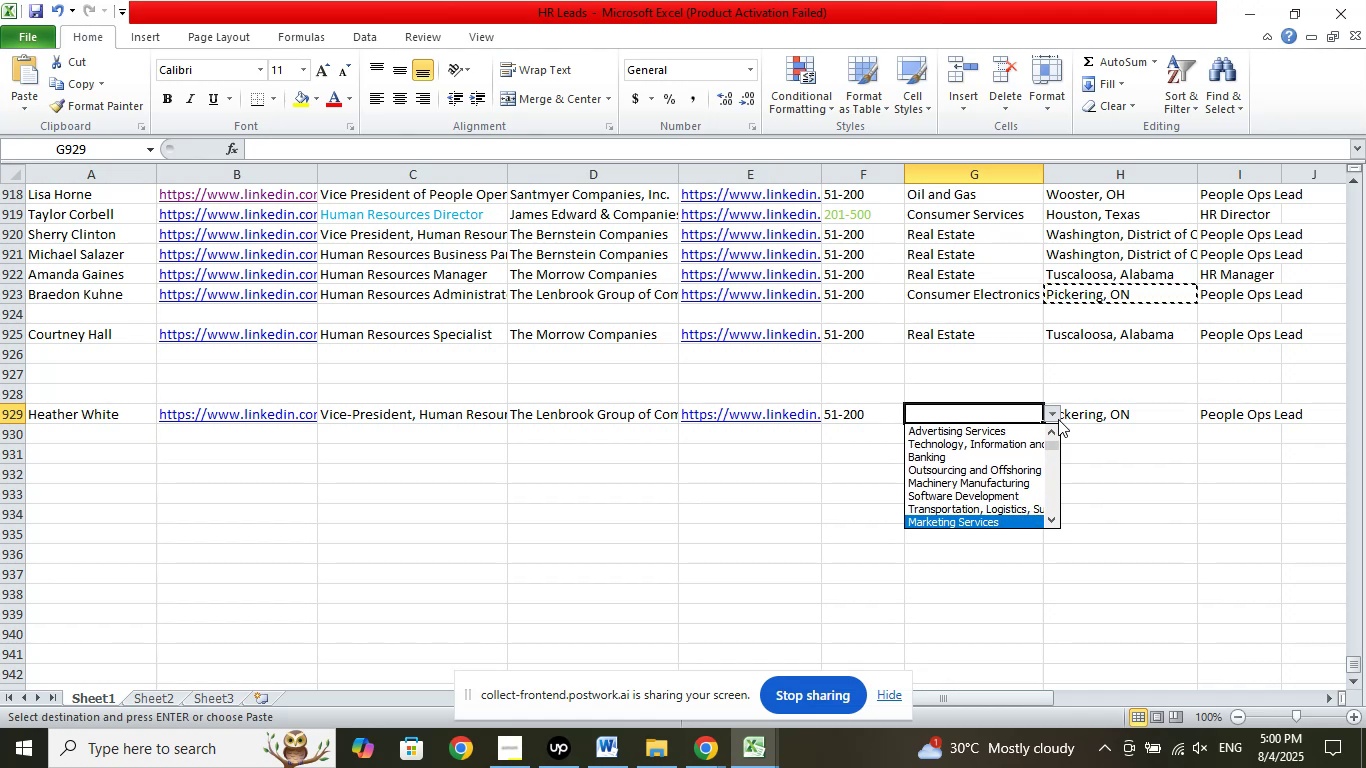 
key(ArrowDown)
 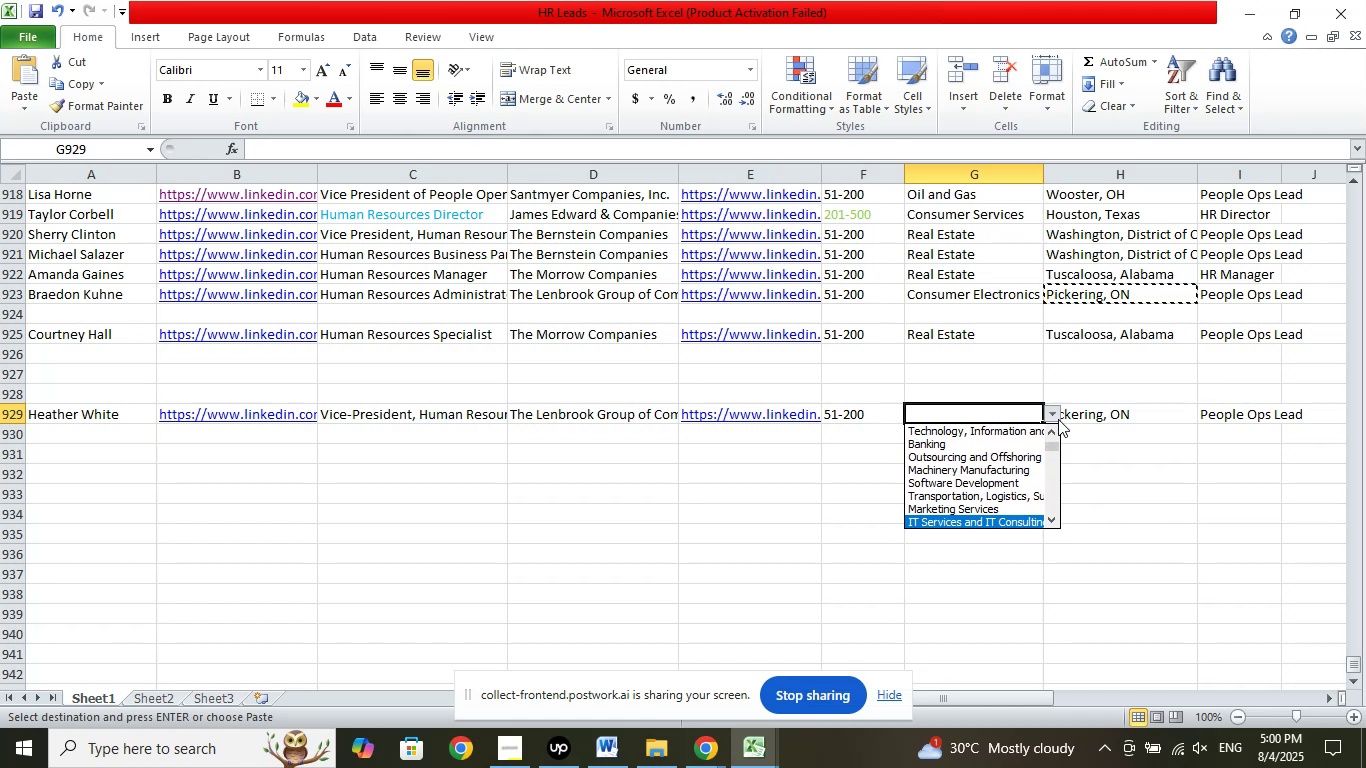 
key(ArrowDown)
 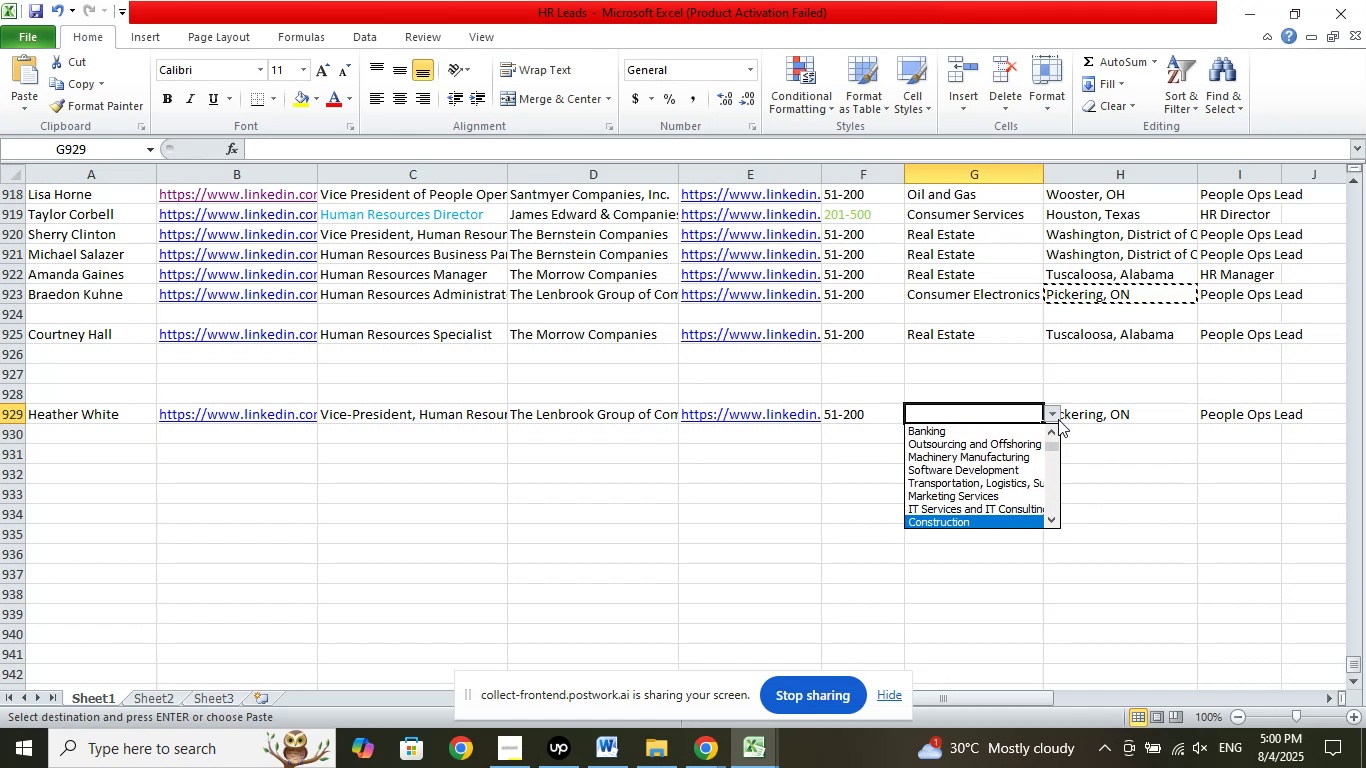 
key(ArrowDown)
 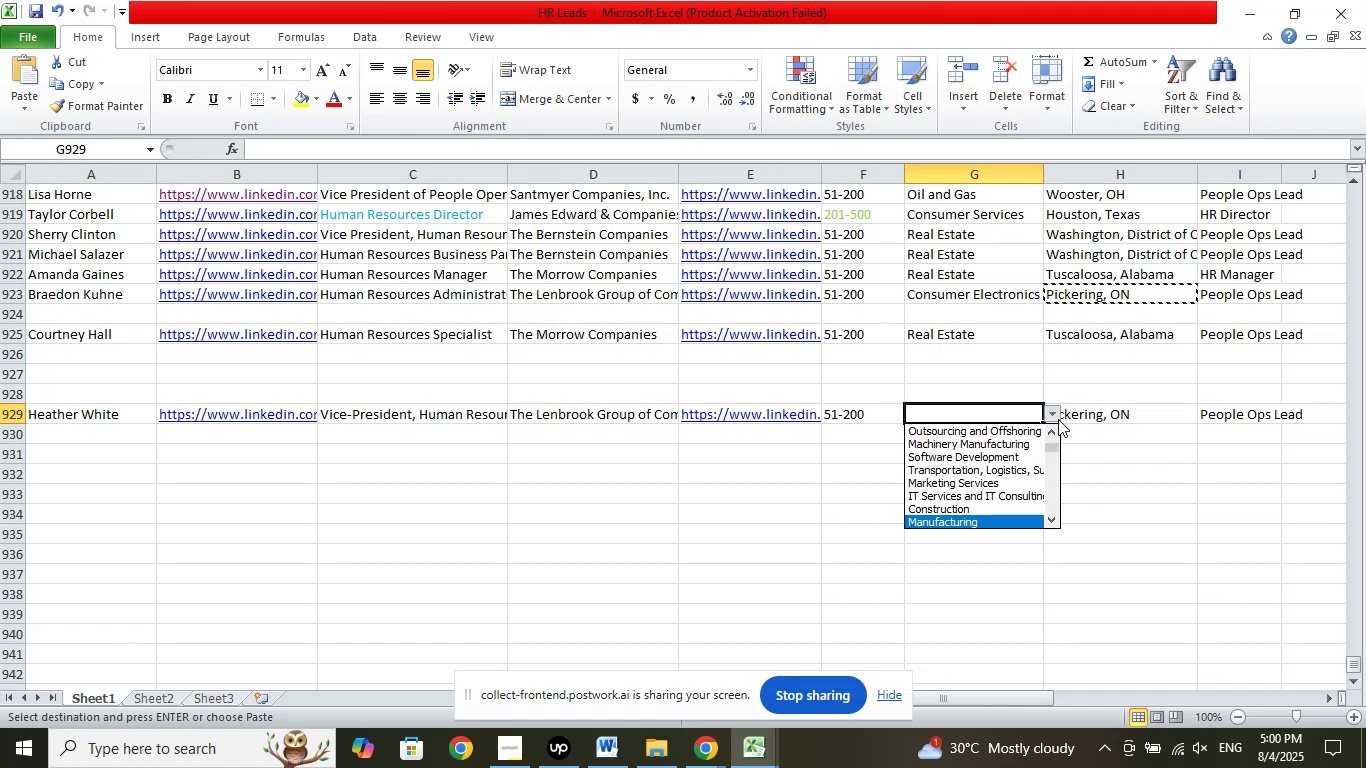 
key(ArrowDown)
 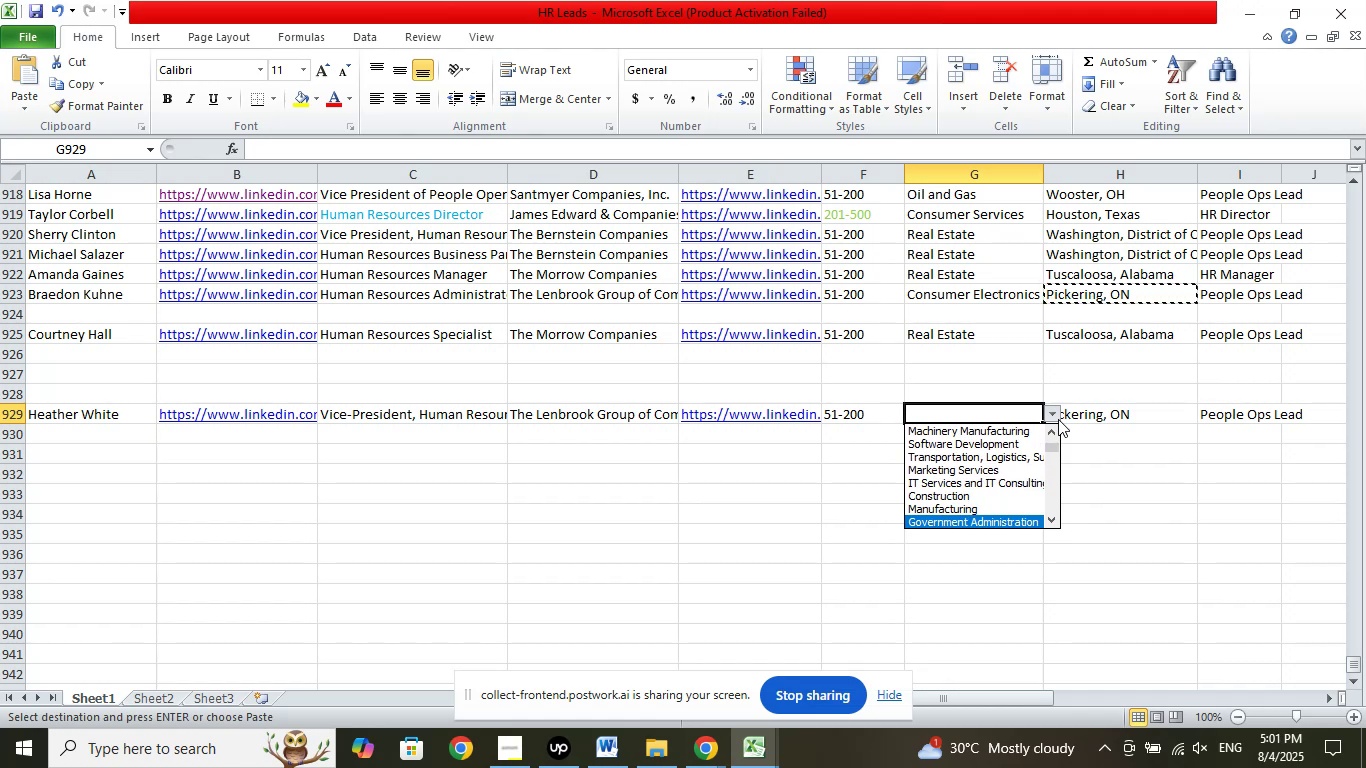 
key(ArrowDown)
 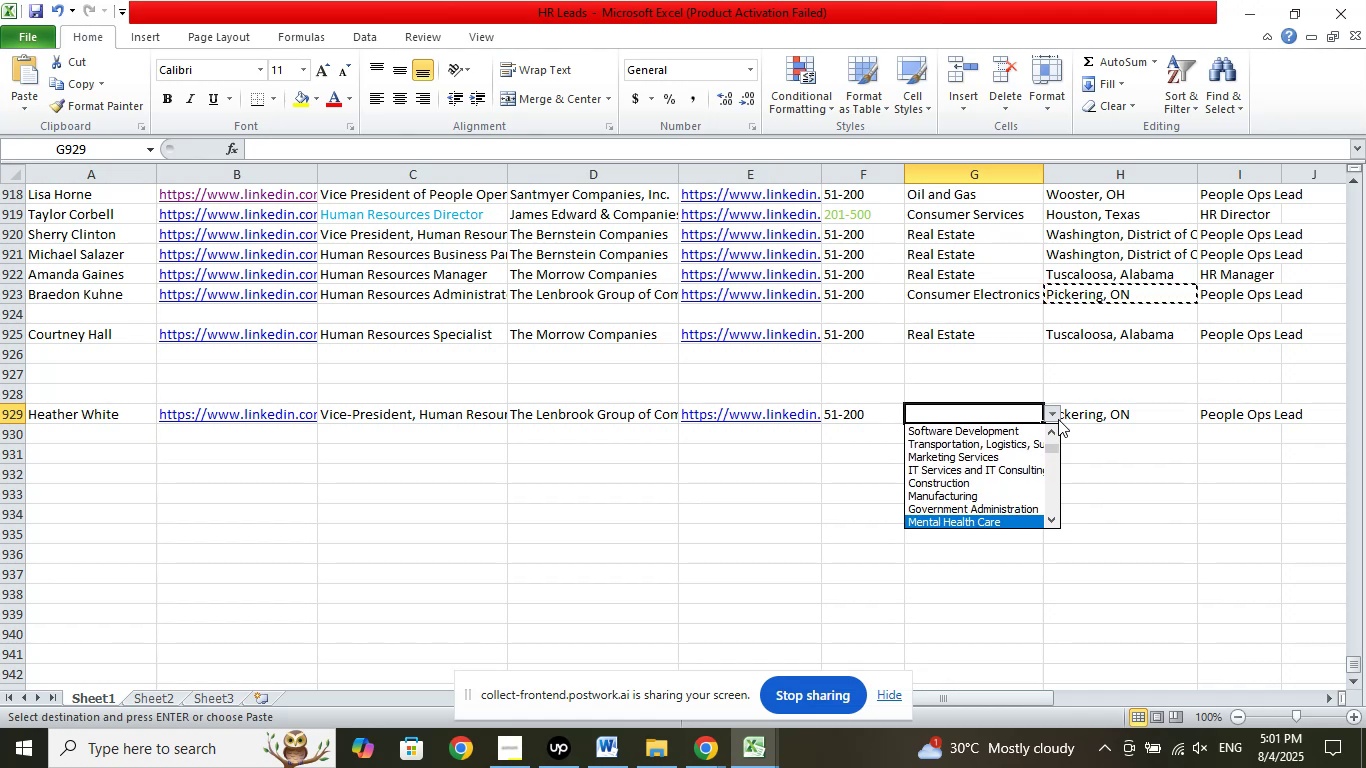 
key(ArrowDown)
 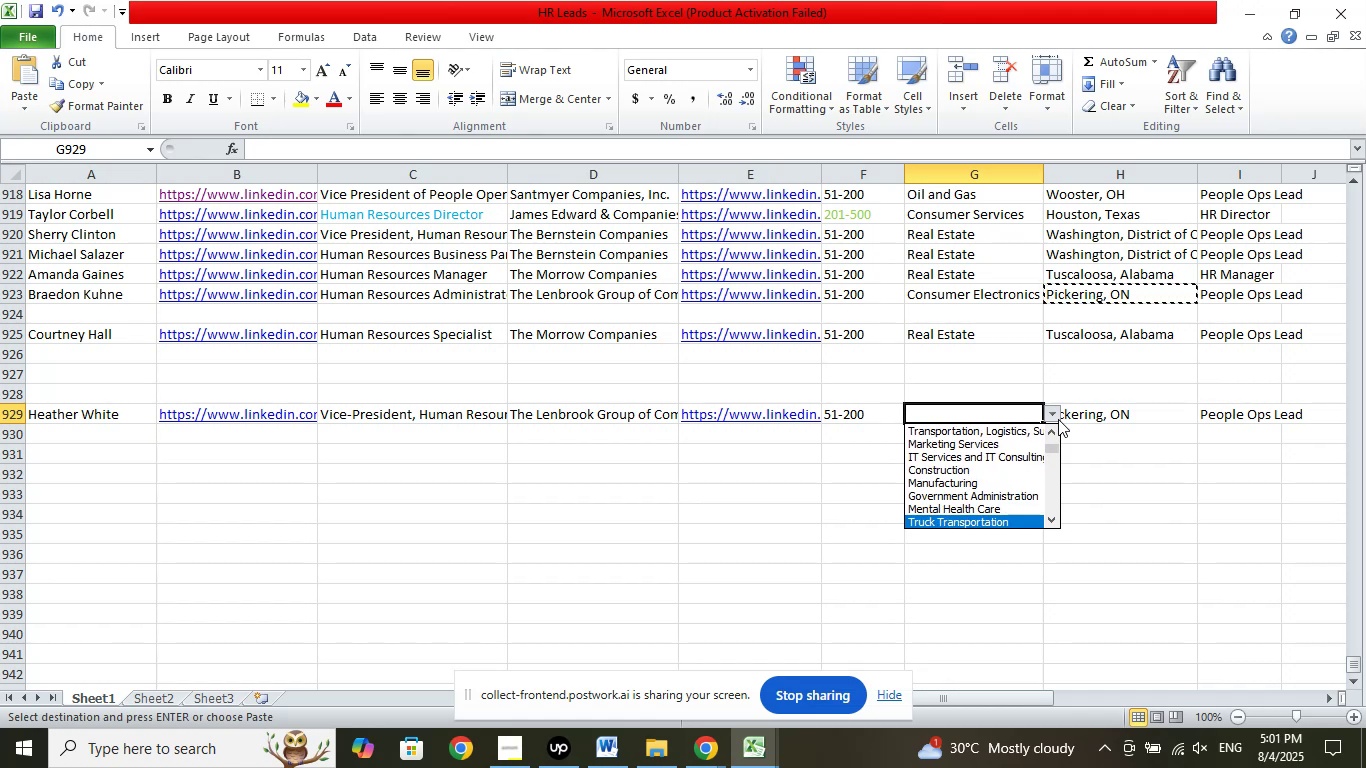 
key(ArrowDown)
 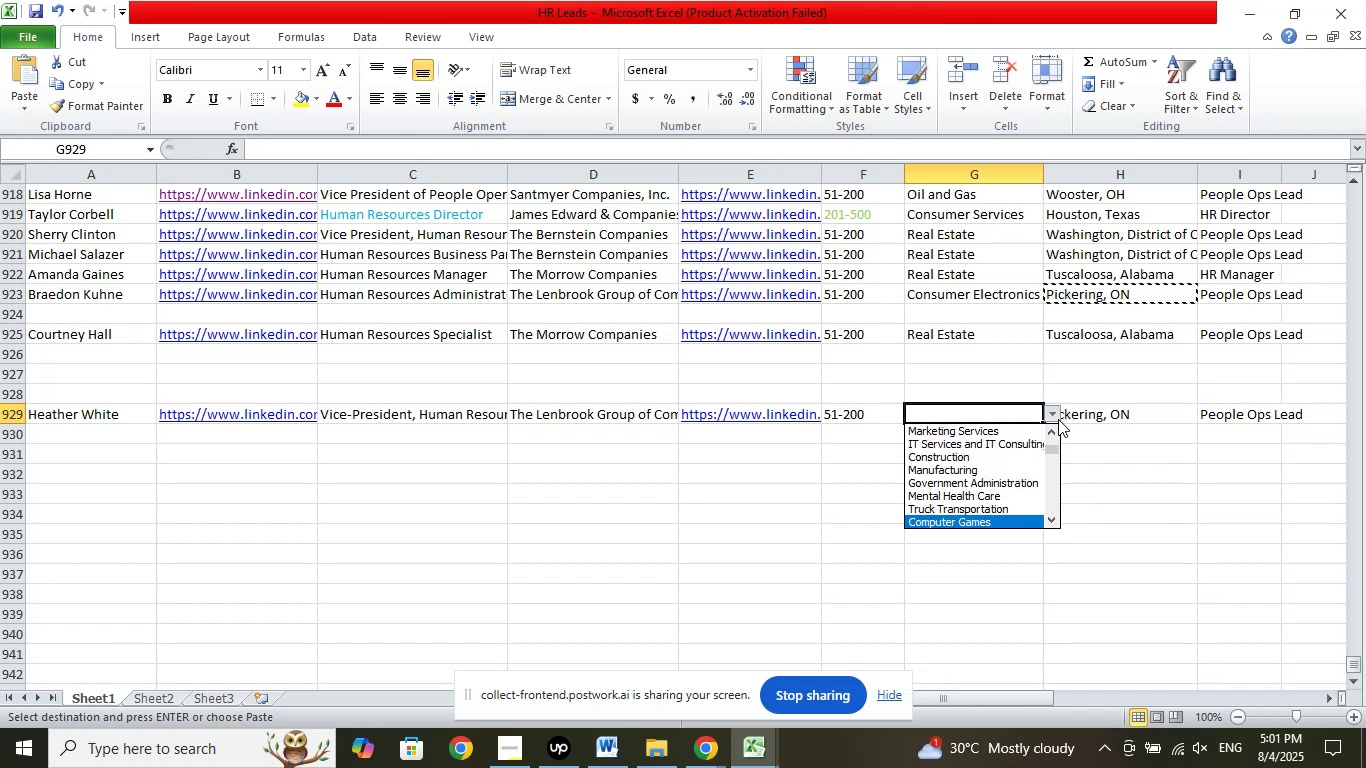 
key(ArrowDown)
 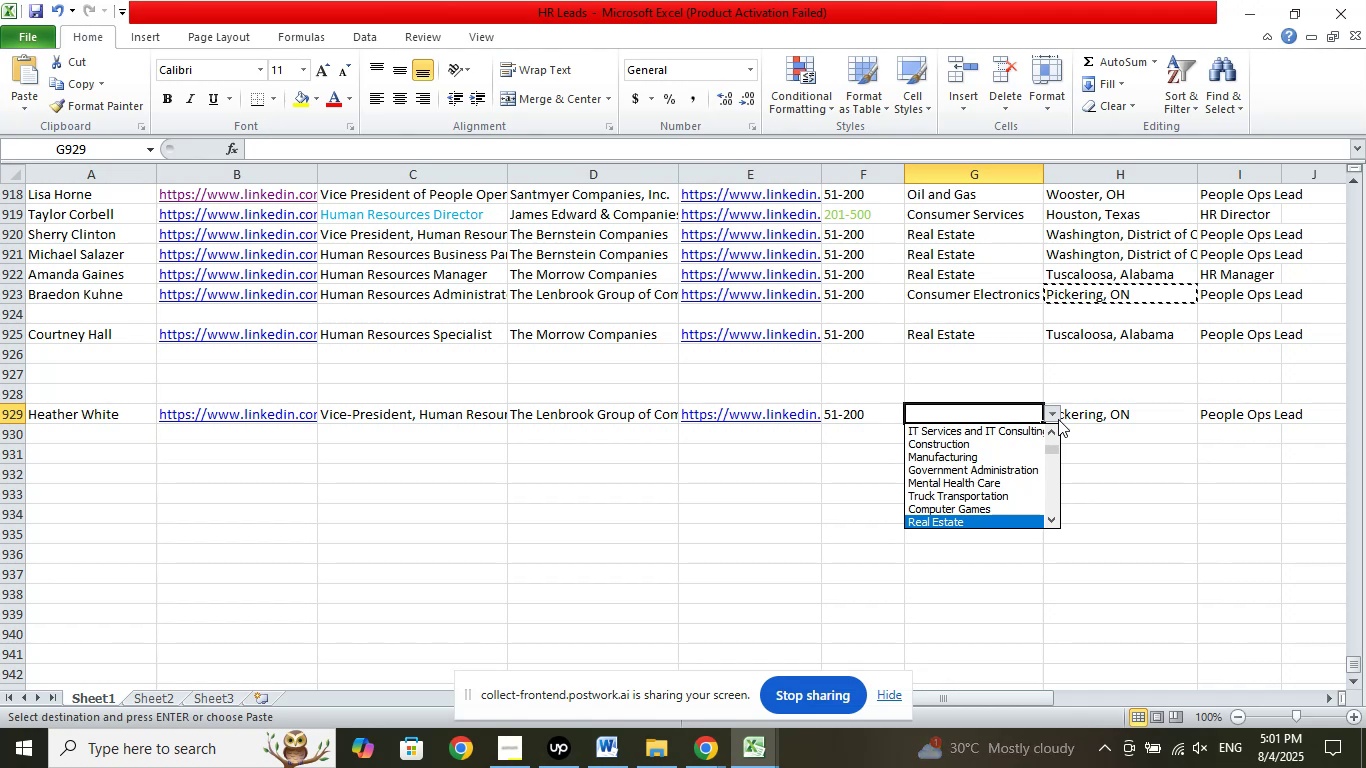 
key(ArrowDown)
 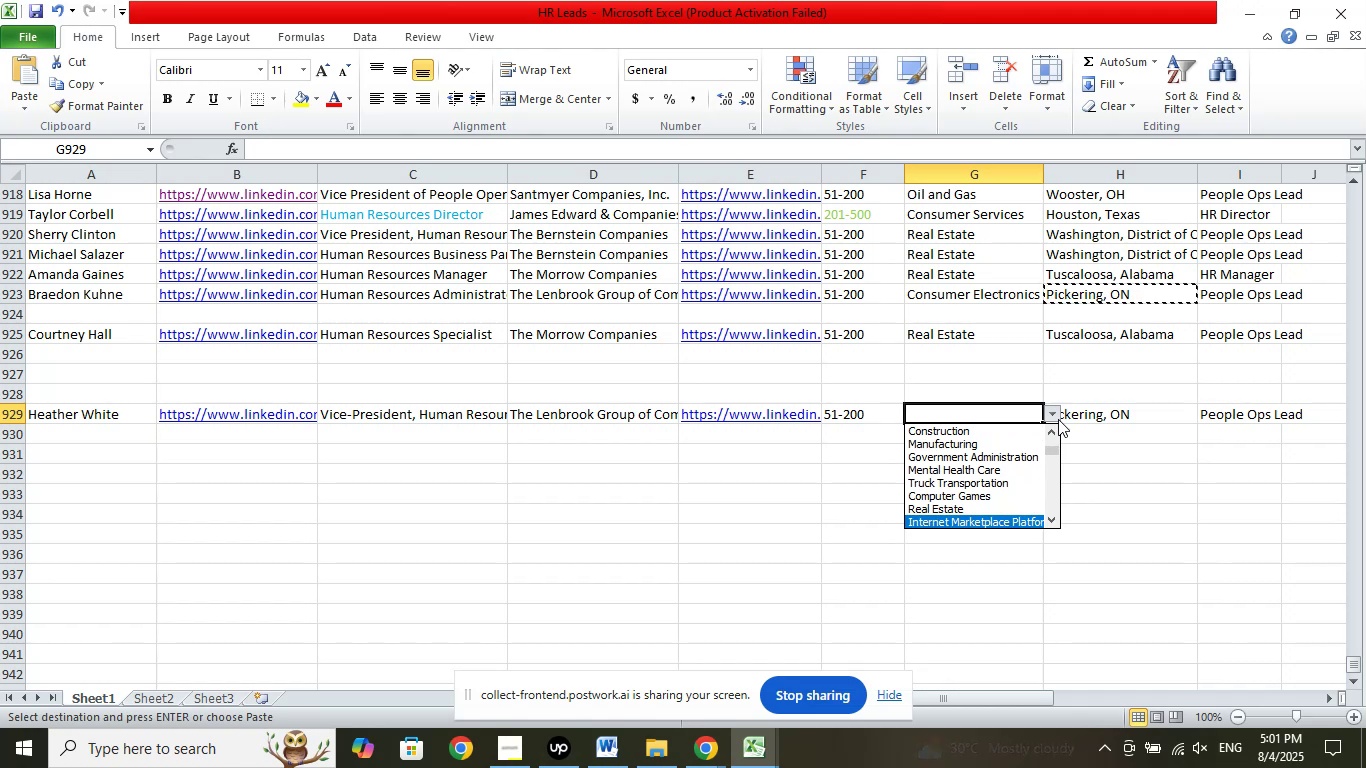 
key(ArrowDown)
 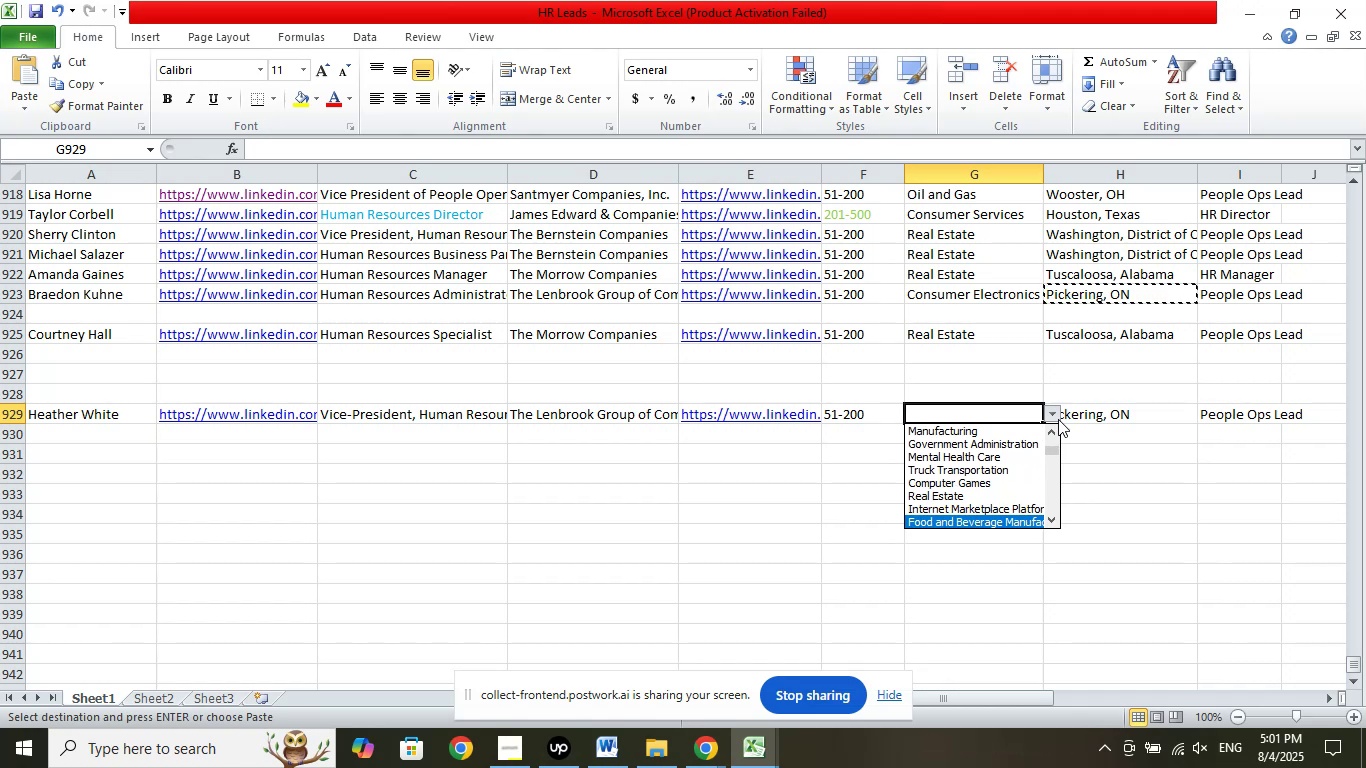 
key(ArrowDown)
 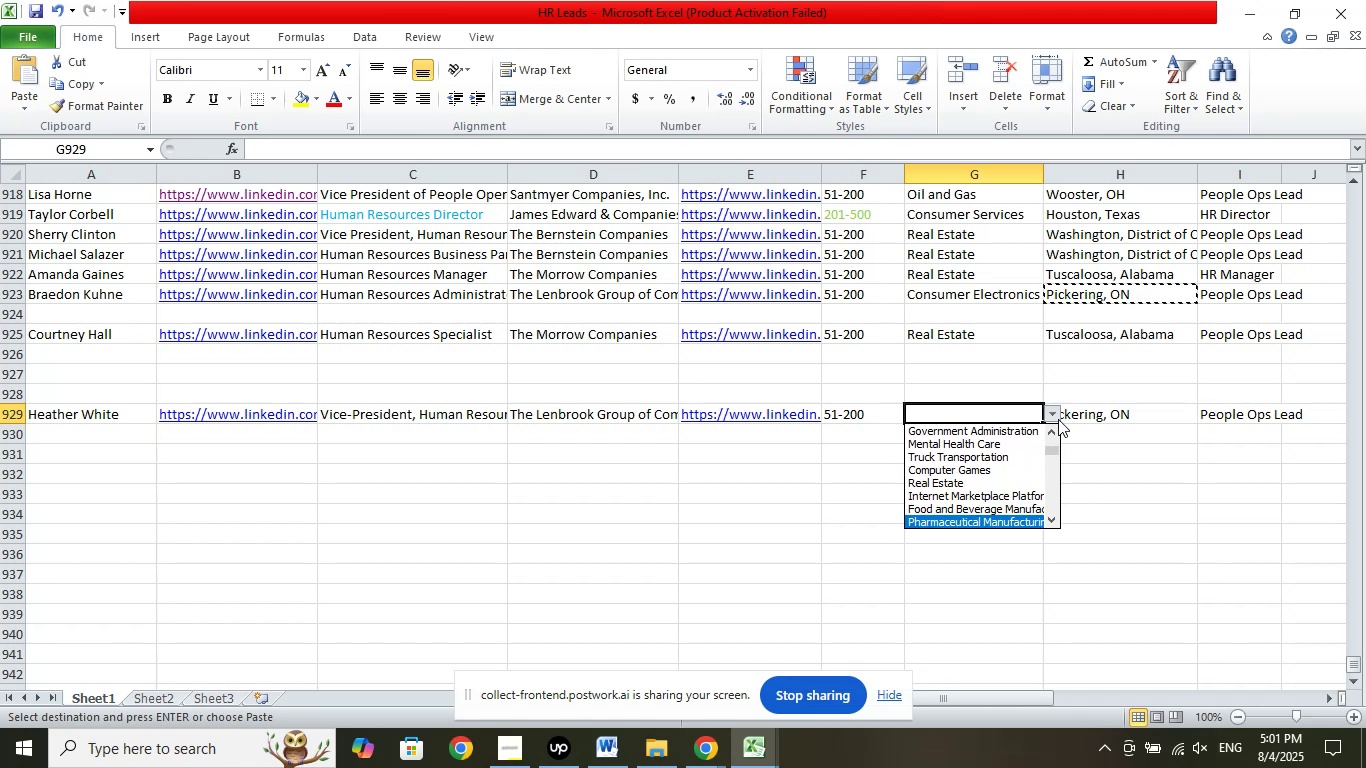 
key(ArrowDown)
 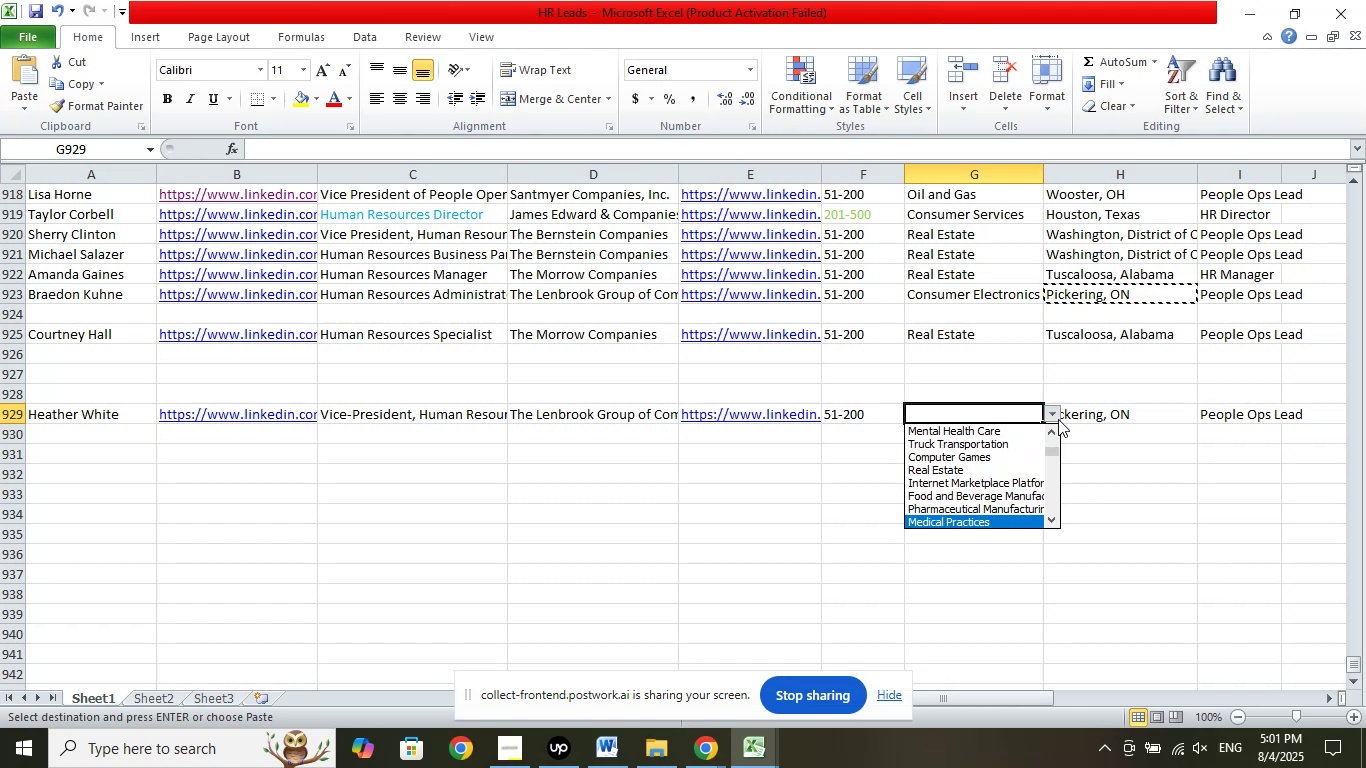 
key(ArrowDown)
 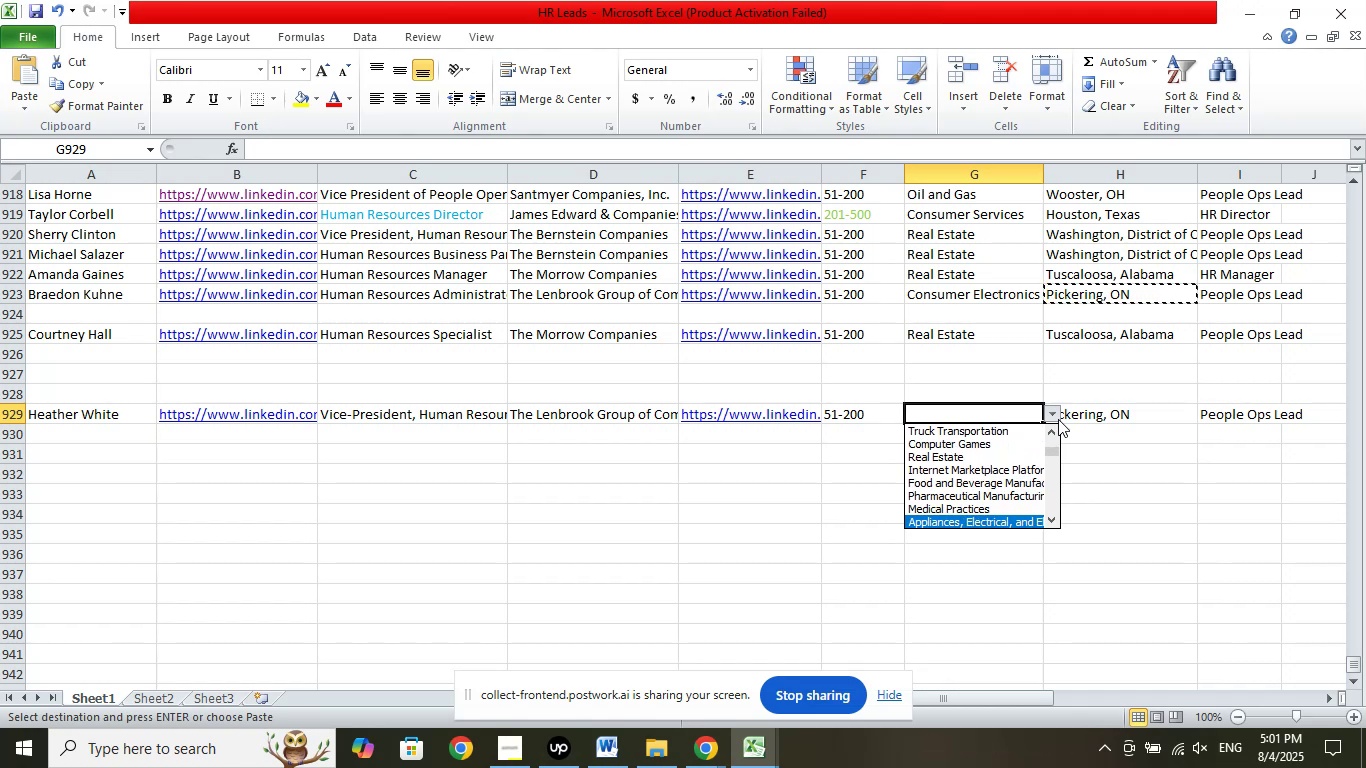 
key(ArrowDown)
 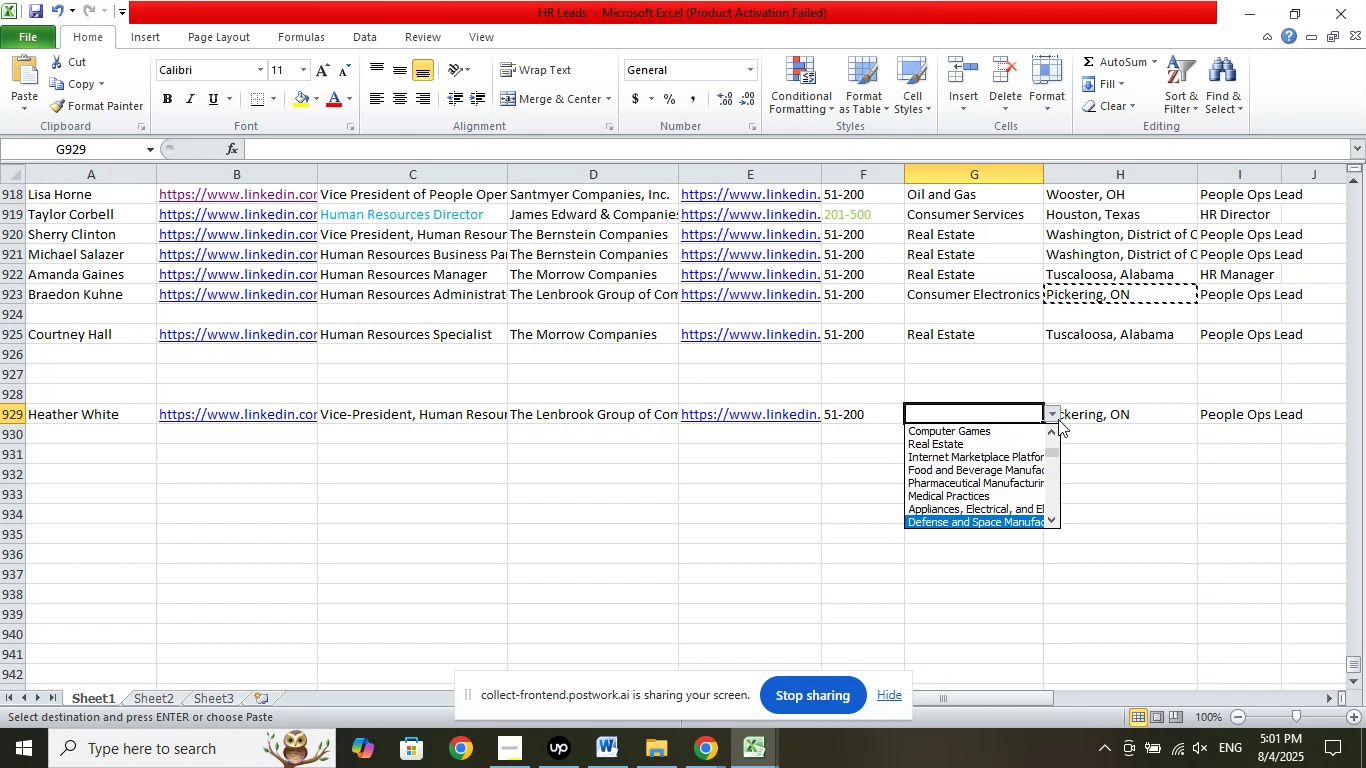 
key(ArrowDown)
 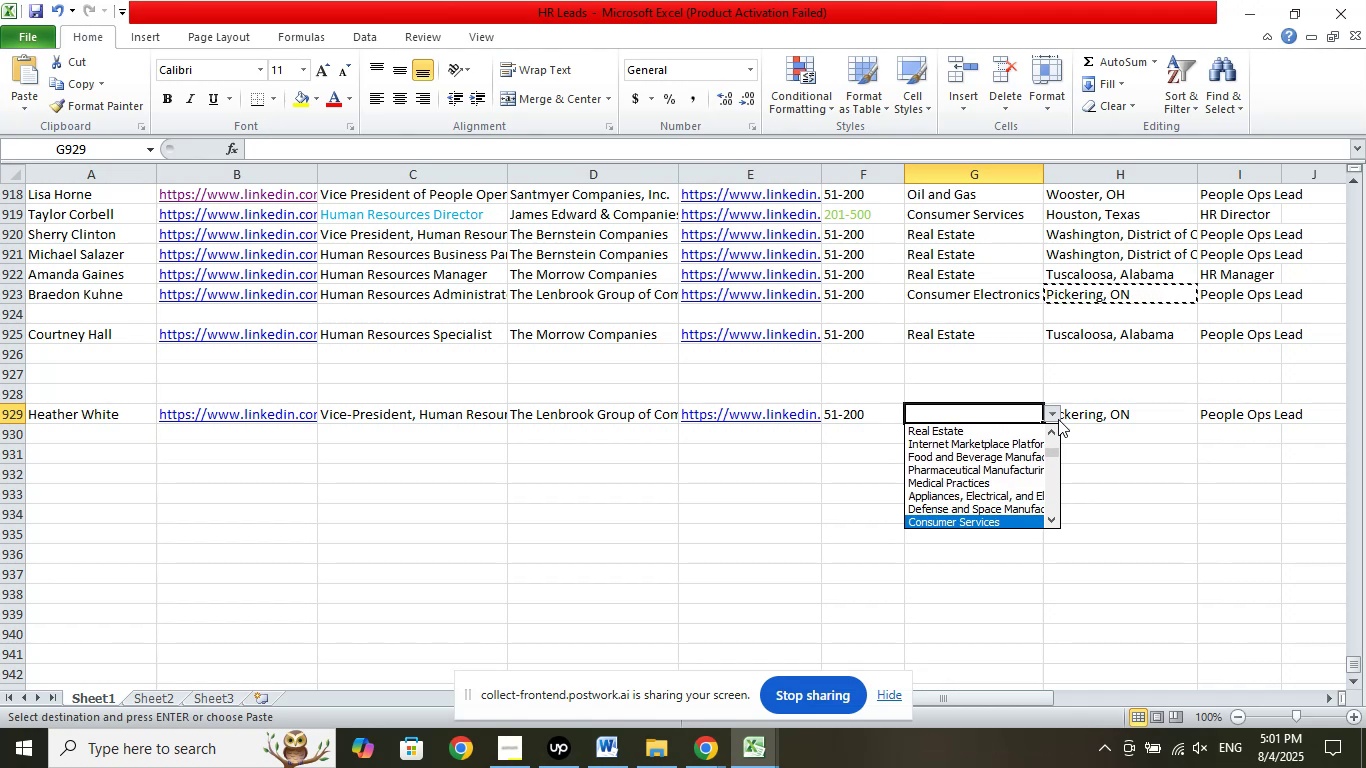 
key(ArrowDown)
 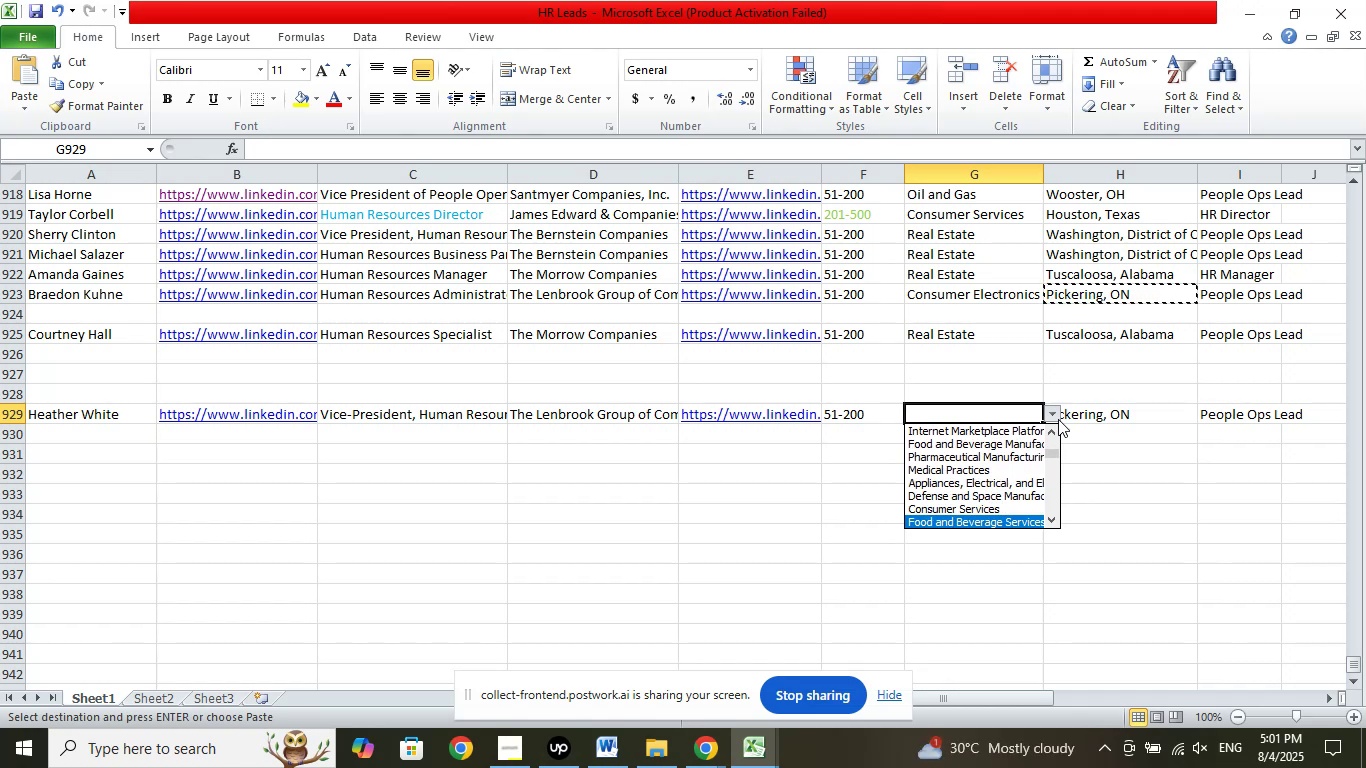 
key(ArrowDown)
 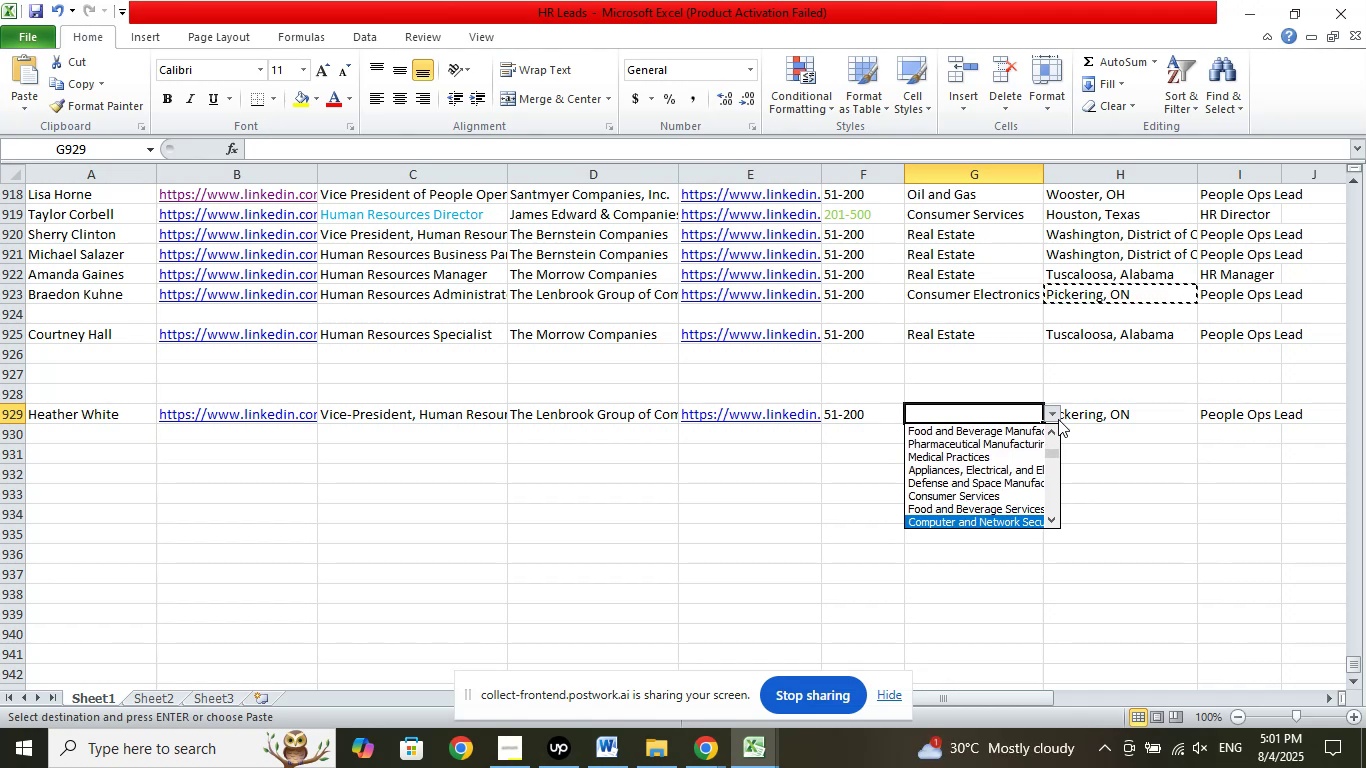 
key(ArrowDown)
 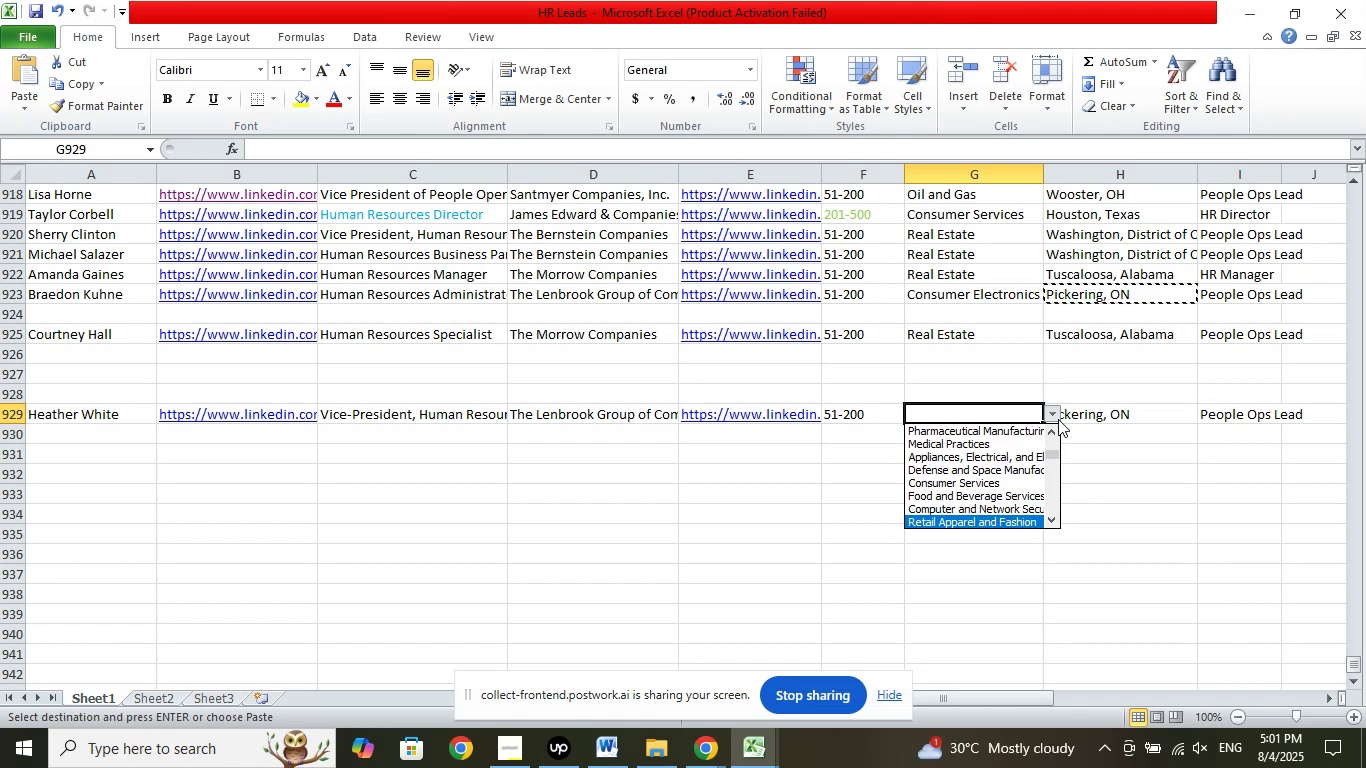 
key(ArrowDown)
 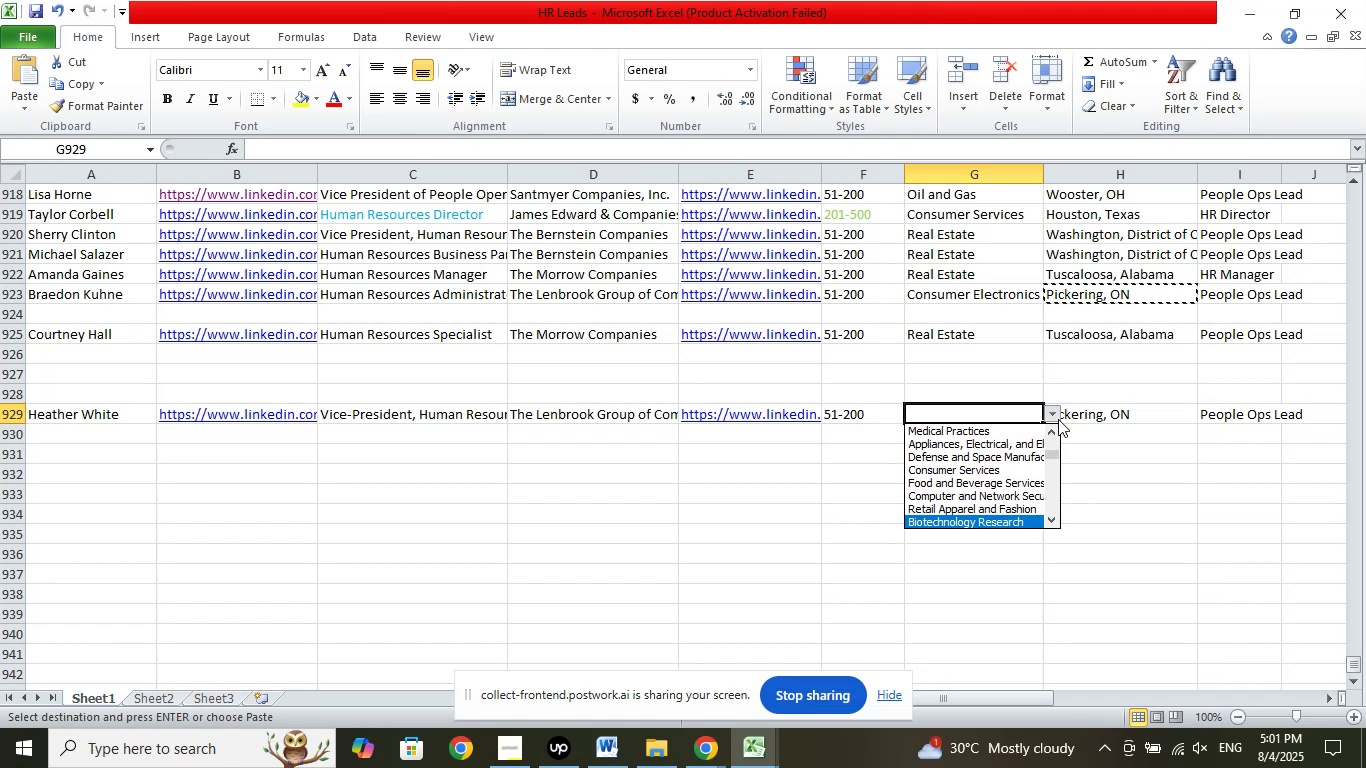 
key(ArrowDown)
 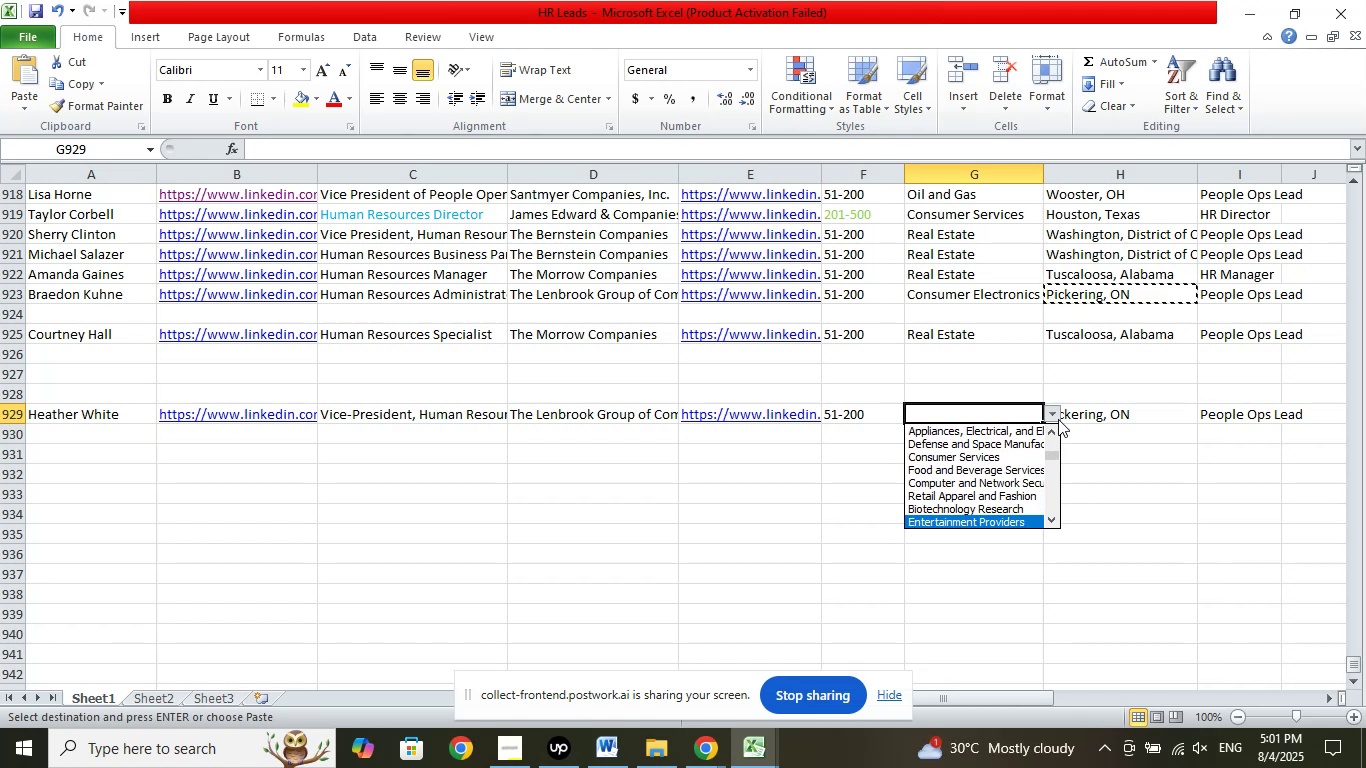 
key(ArrowDown)
 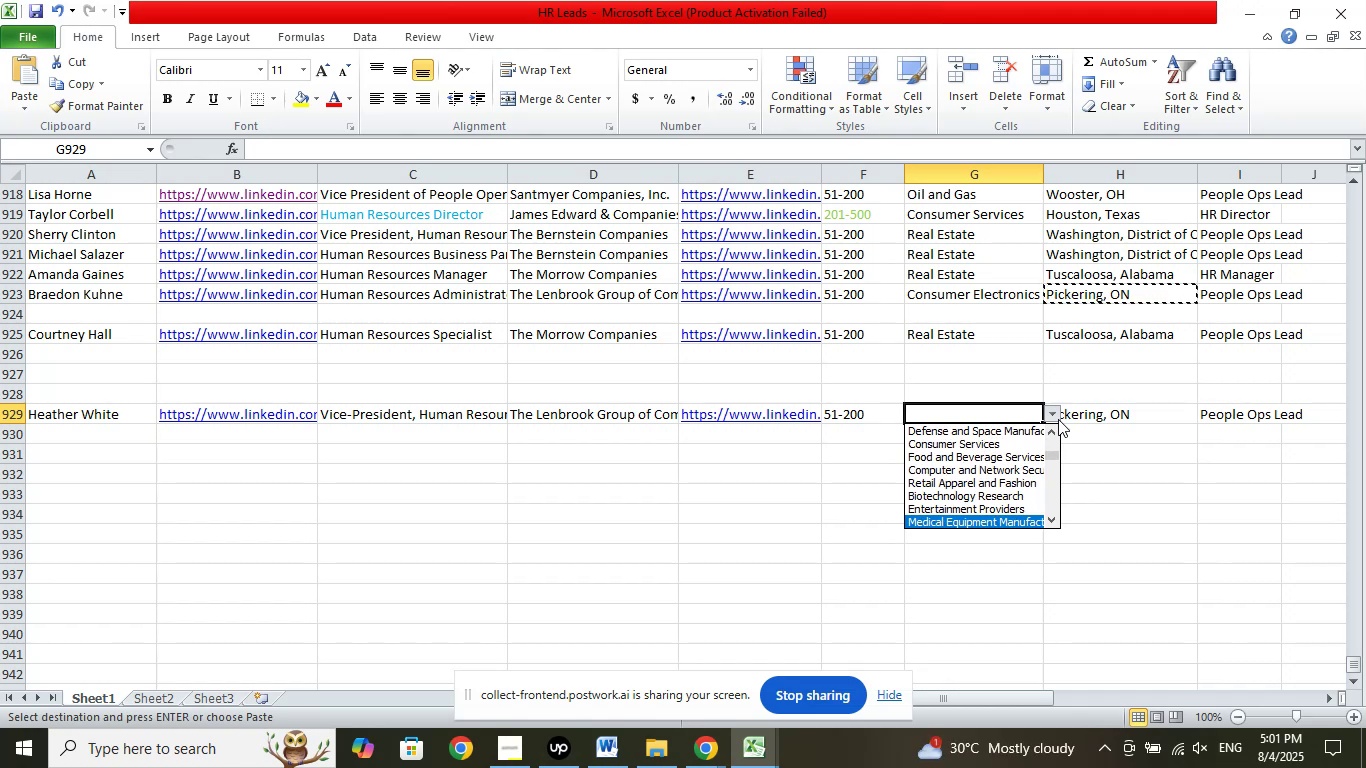 
key(ArrowDown)
 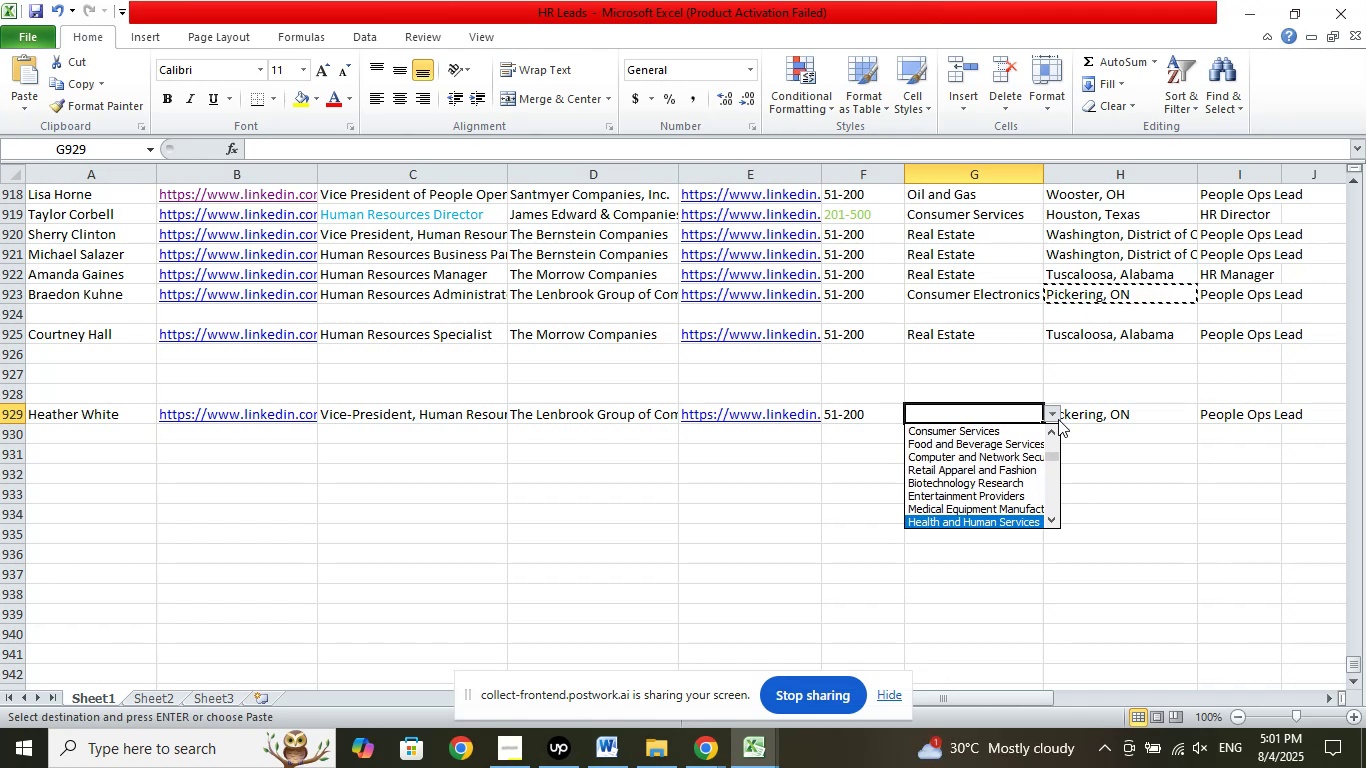 
key(ArrowDown)
 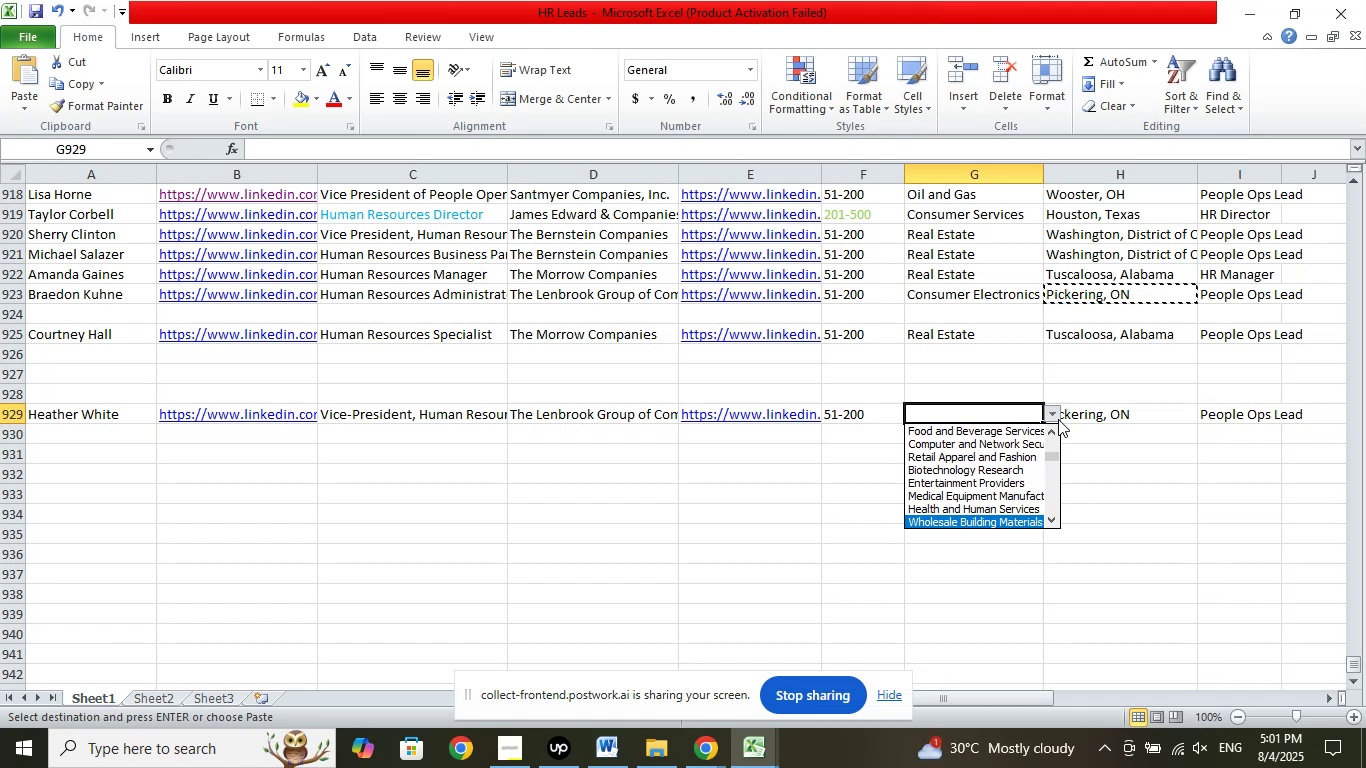 
key(ArrowDown)
 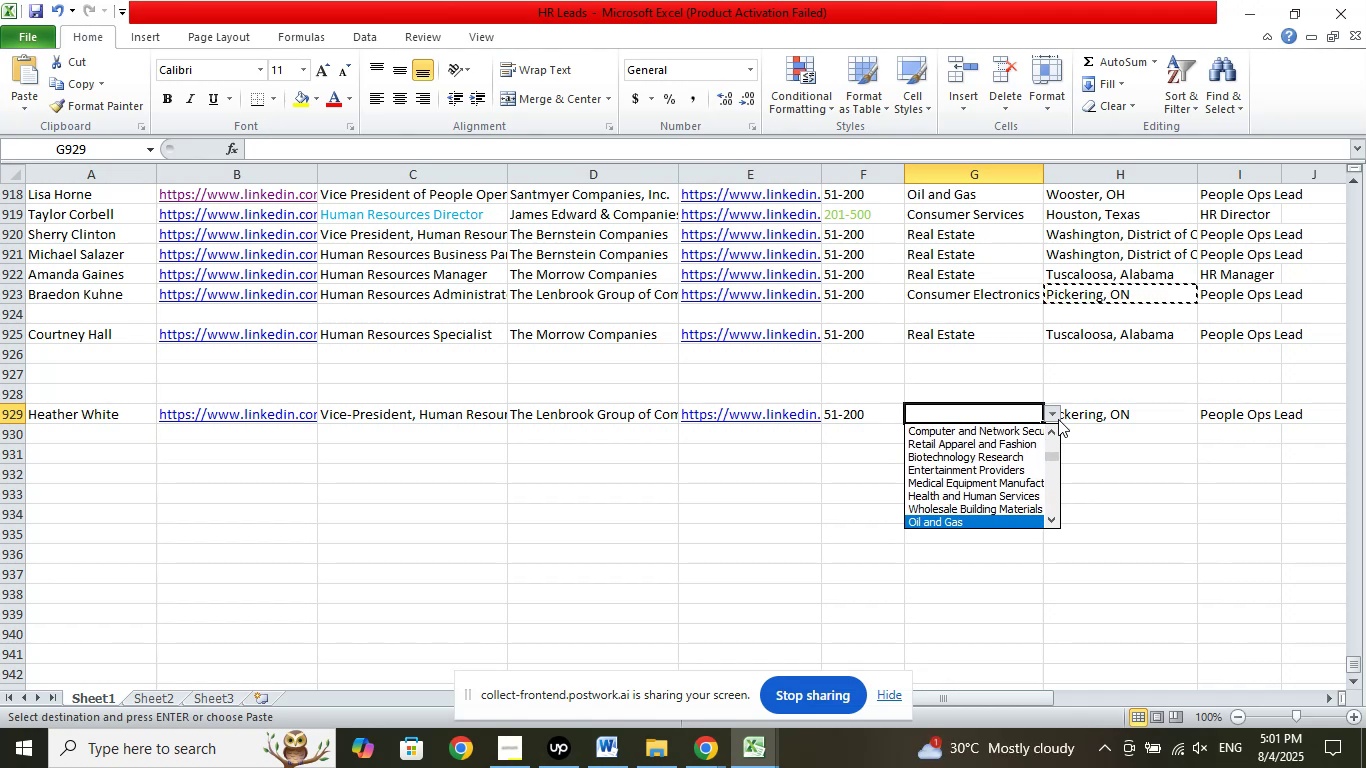 
key(ArrowDown)
 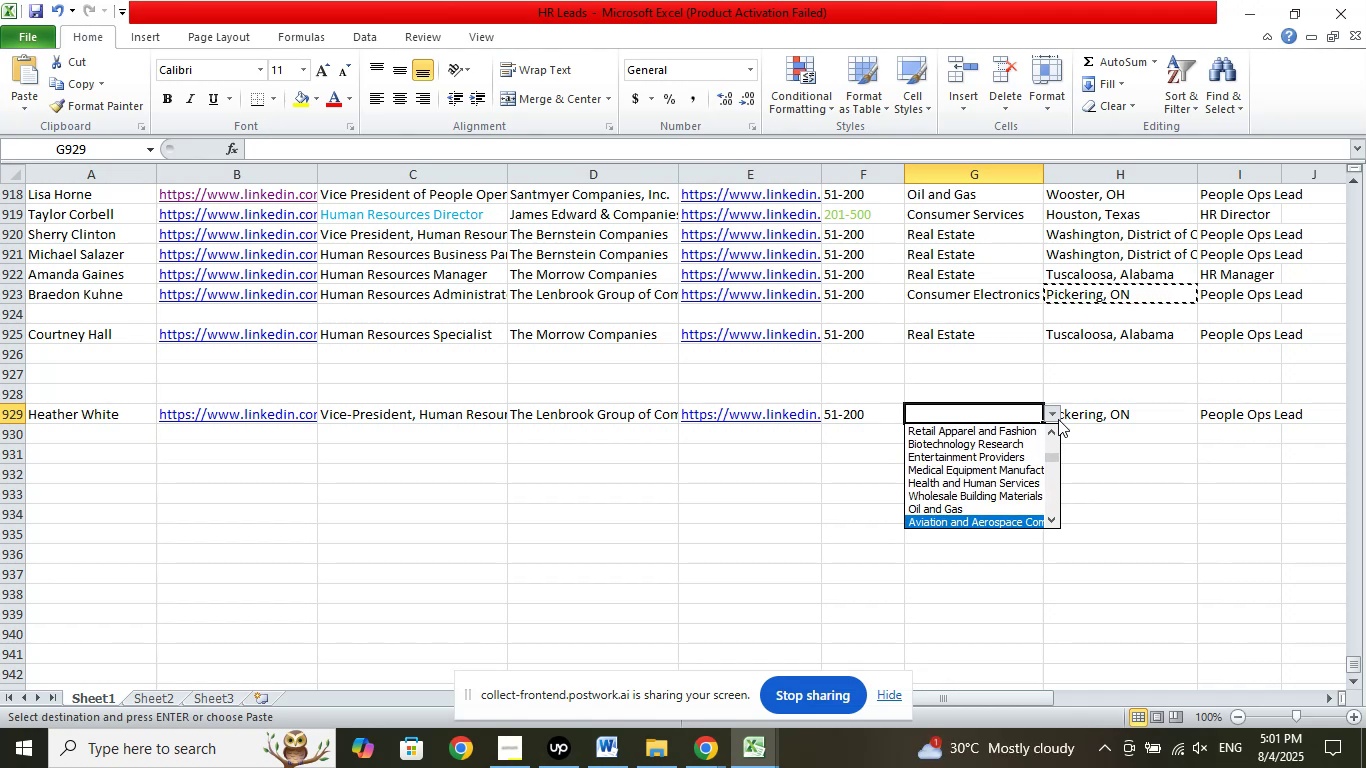 
key(ArrowDown)
 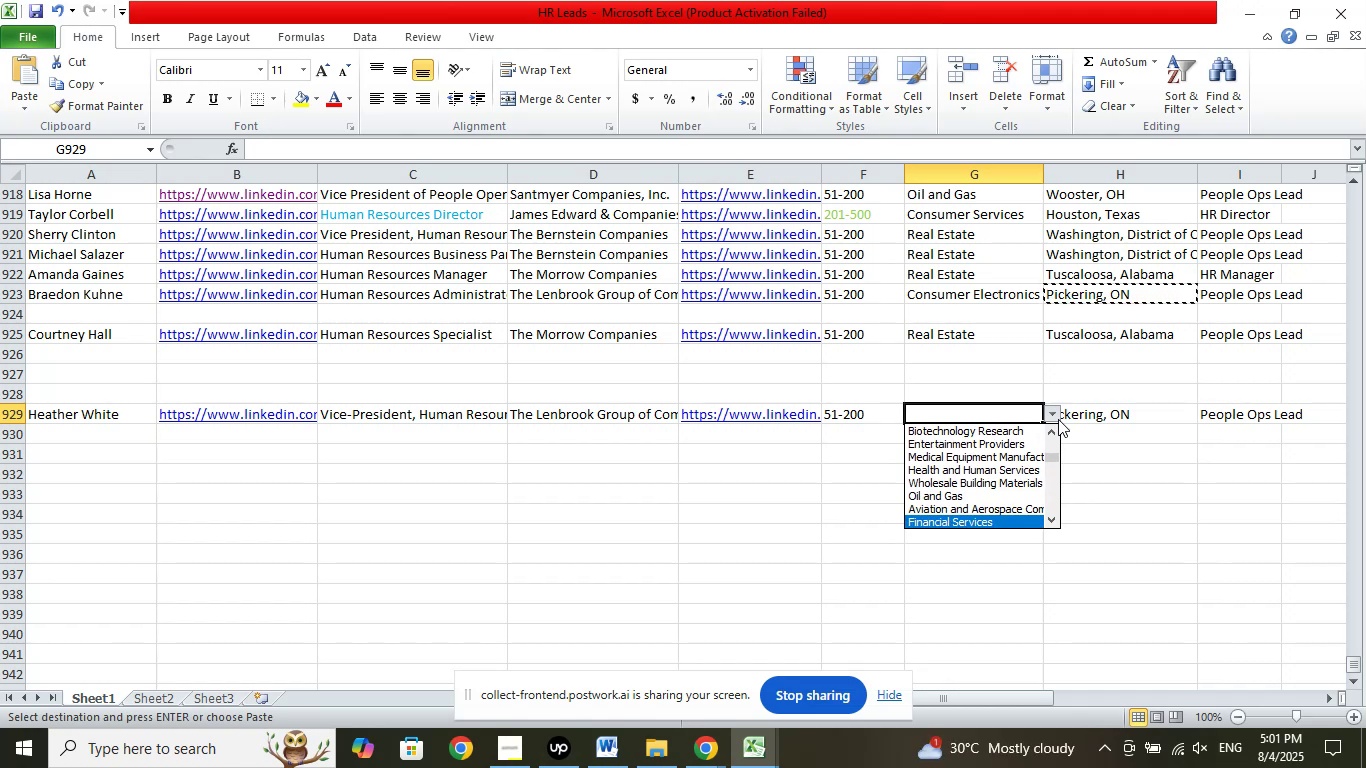 
key(ArrowDown)
 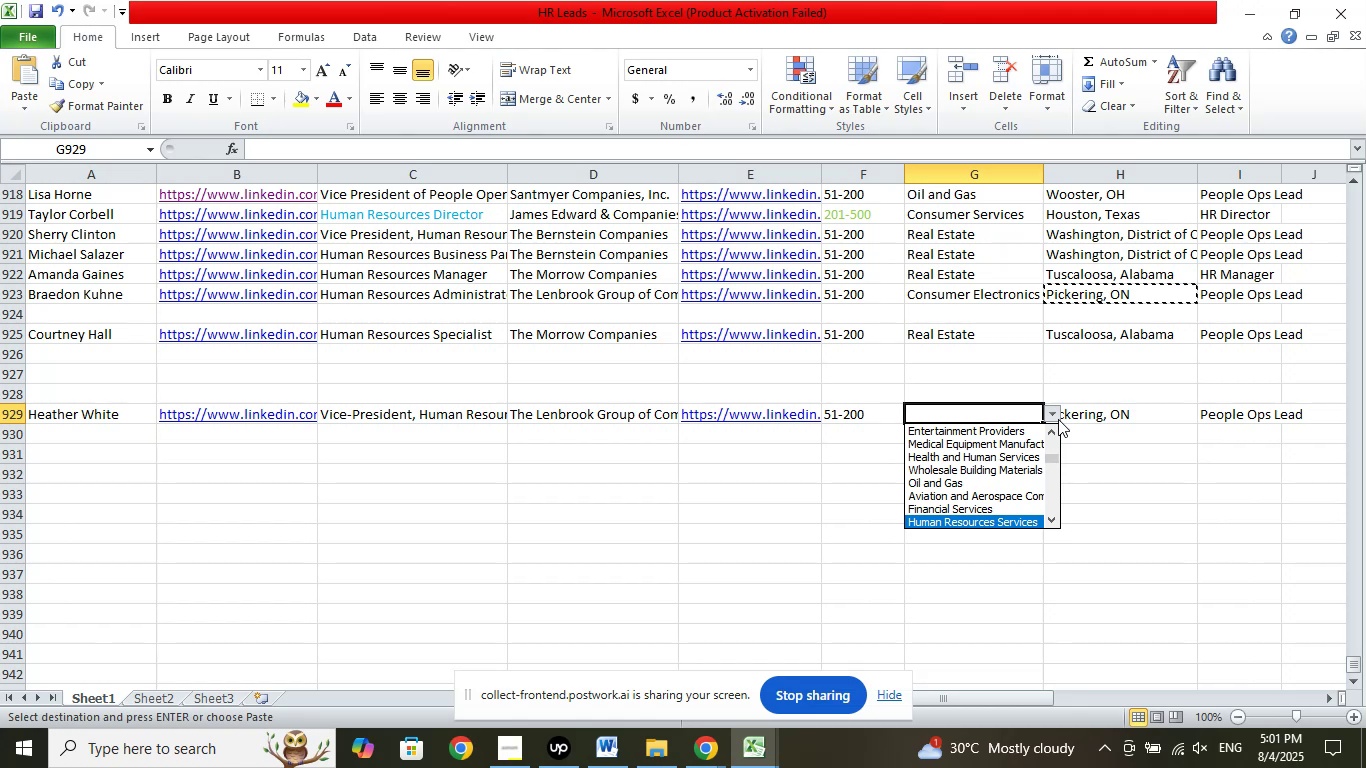 
key(ArrowDown)
 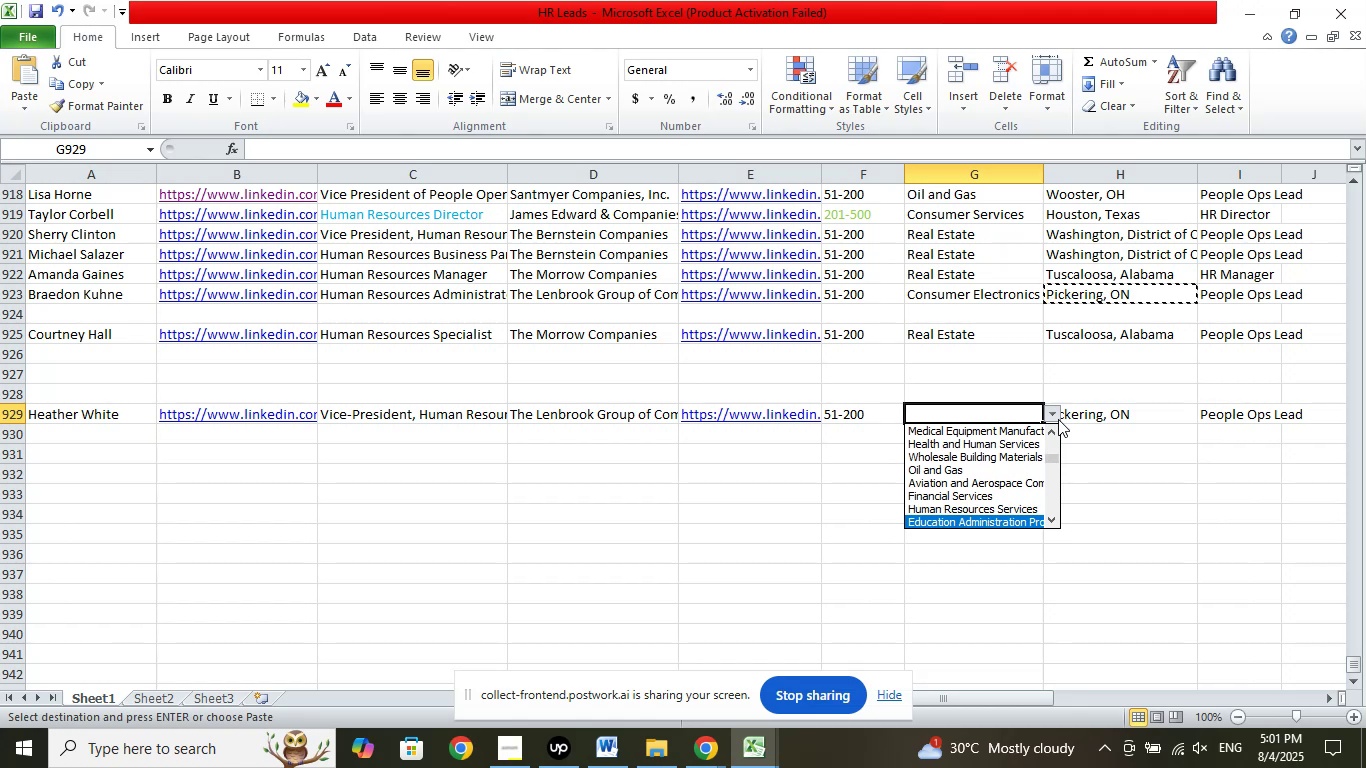 
key(ArrowDown)
 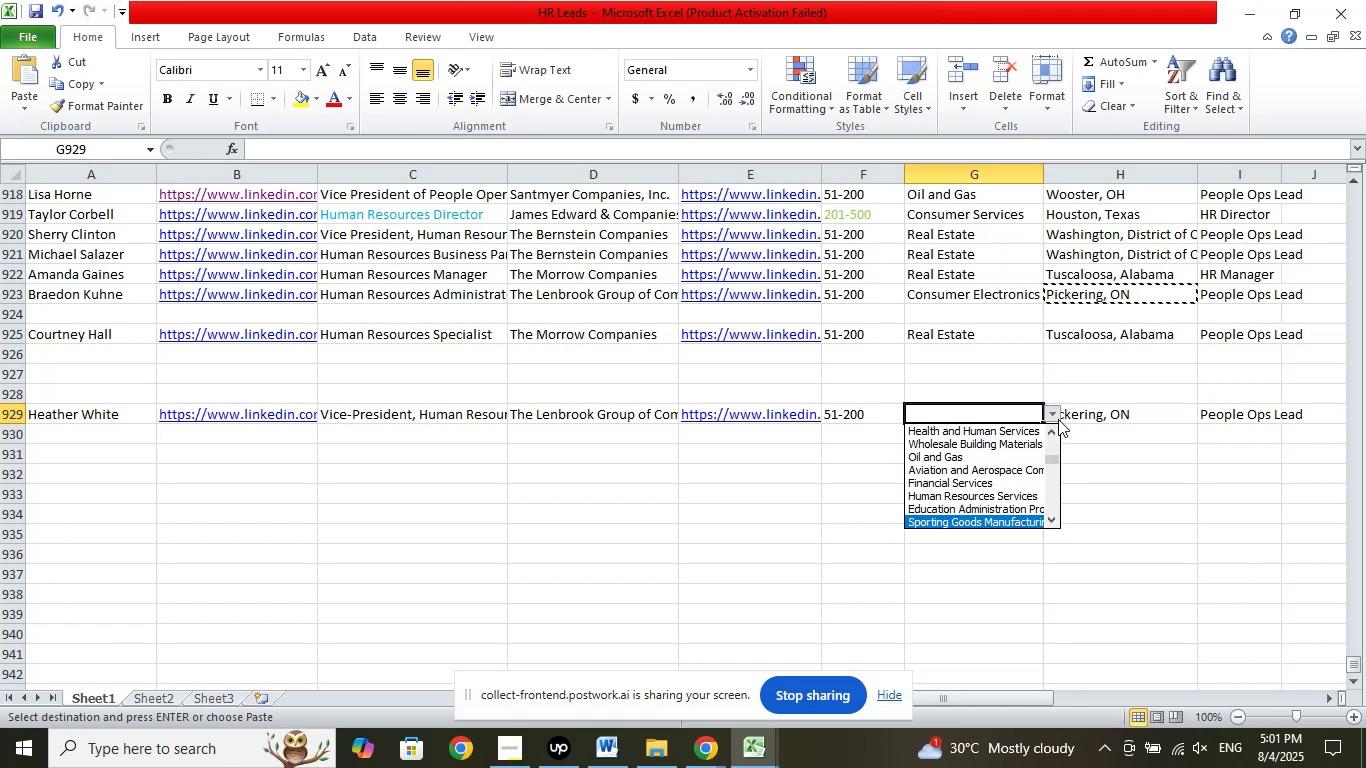 
key(ArrowDown)
 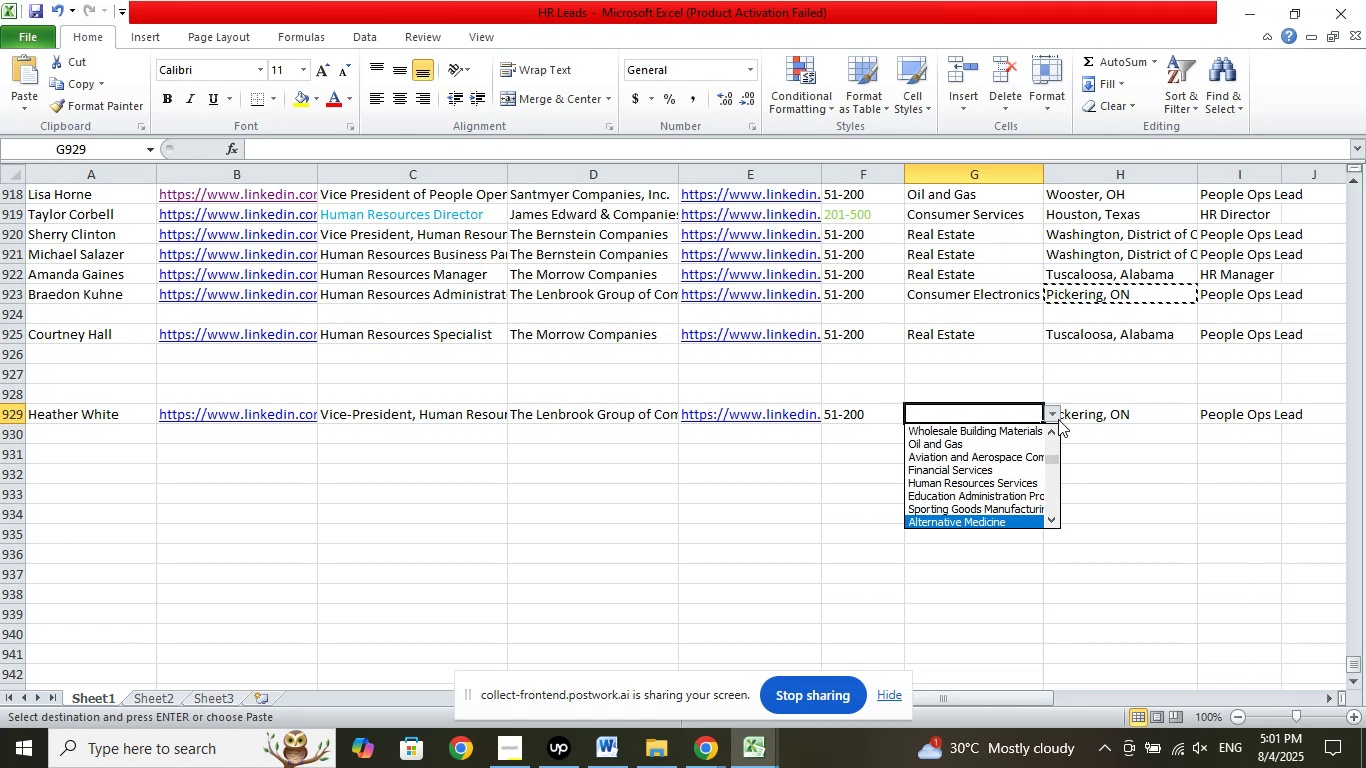 
key(ArrowDown)
 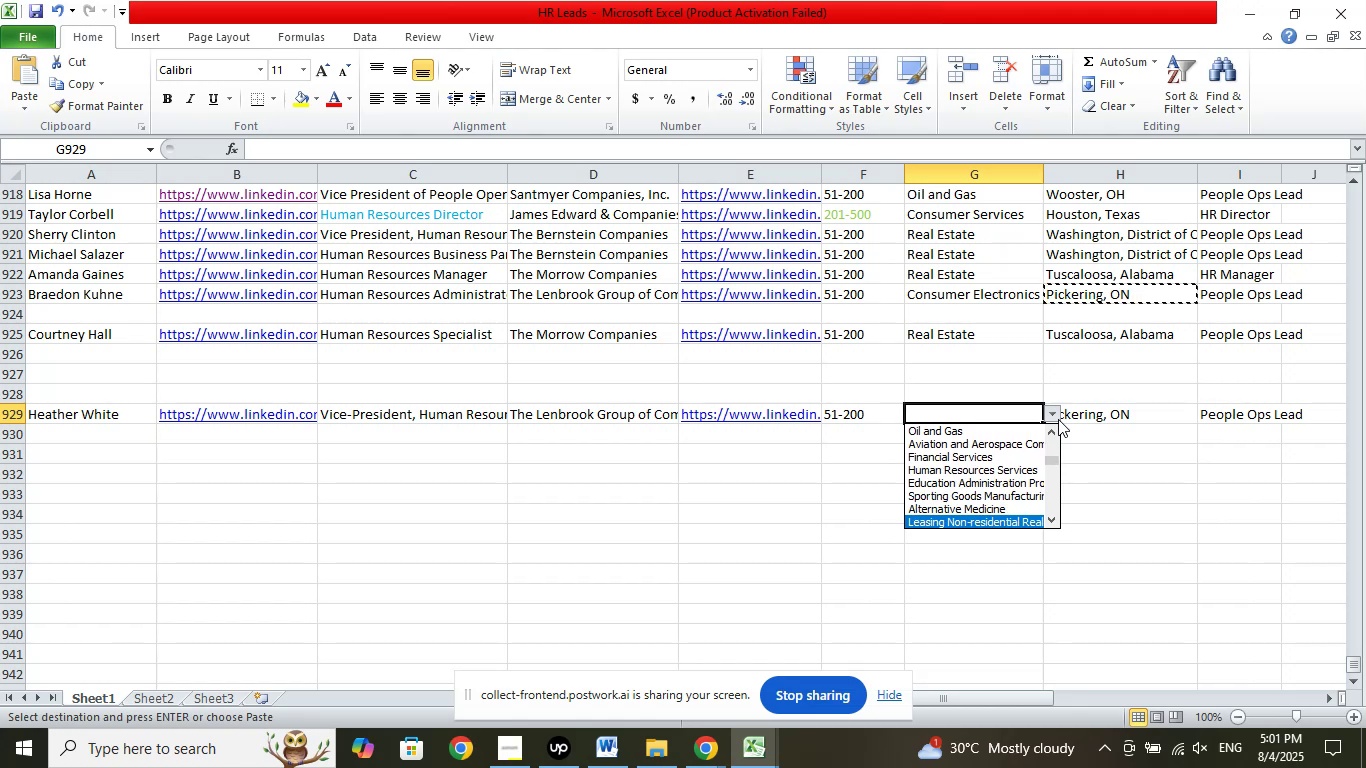 
key(ArrowDown)
 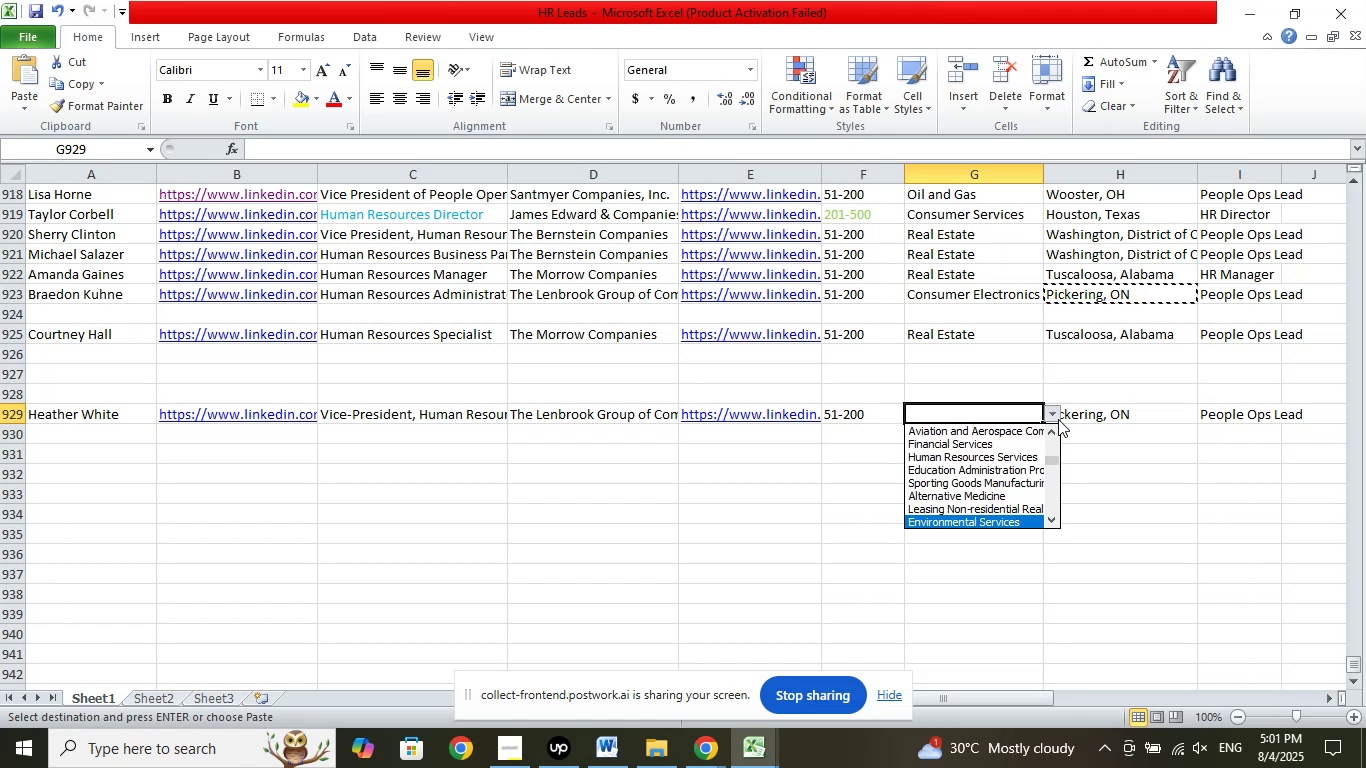 
key(ArrowDown)
 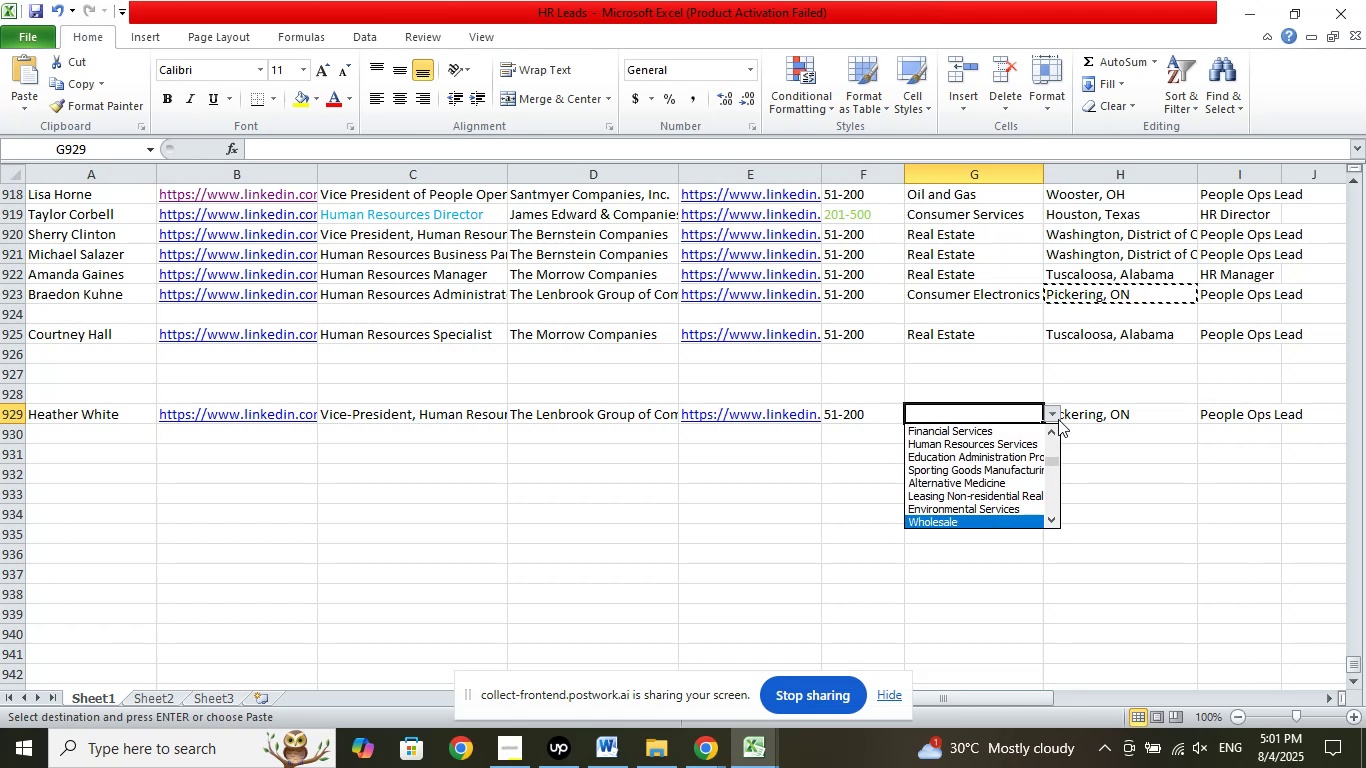 
key(ArrowDown)
 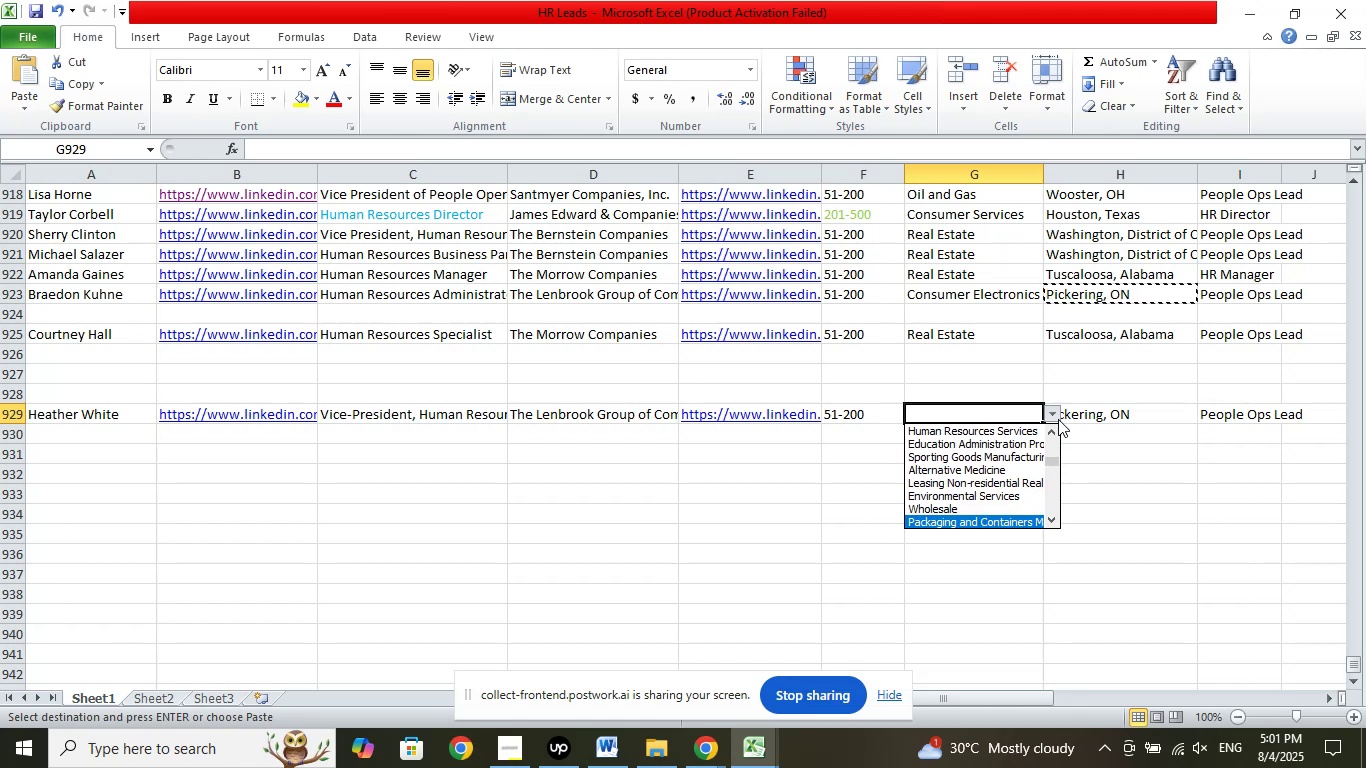 
key(ArrowDown)
 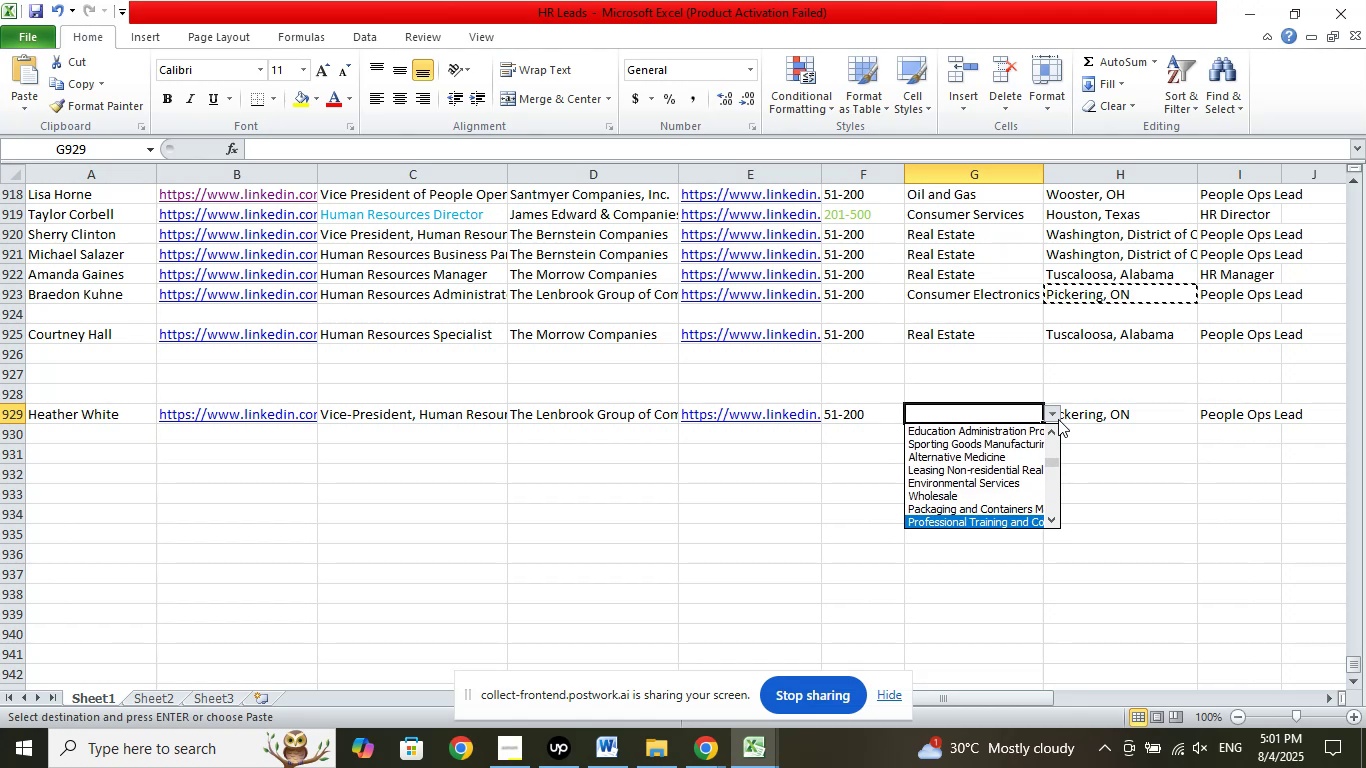 
key(ArrowDown)
 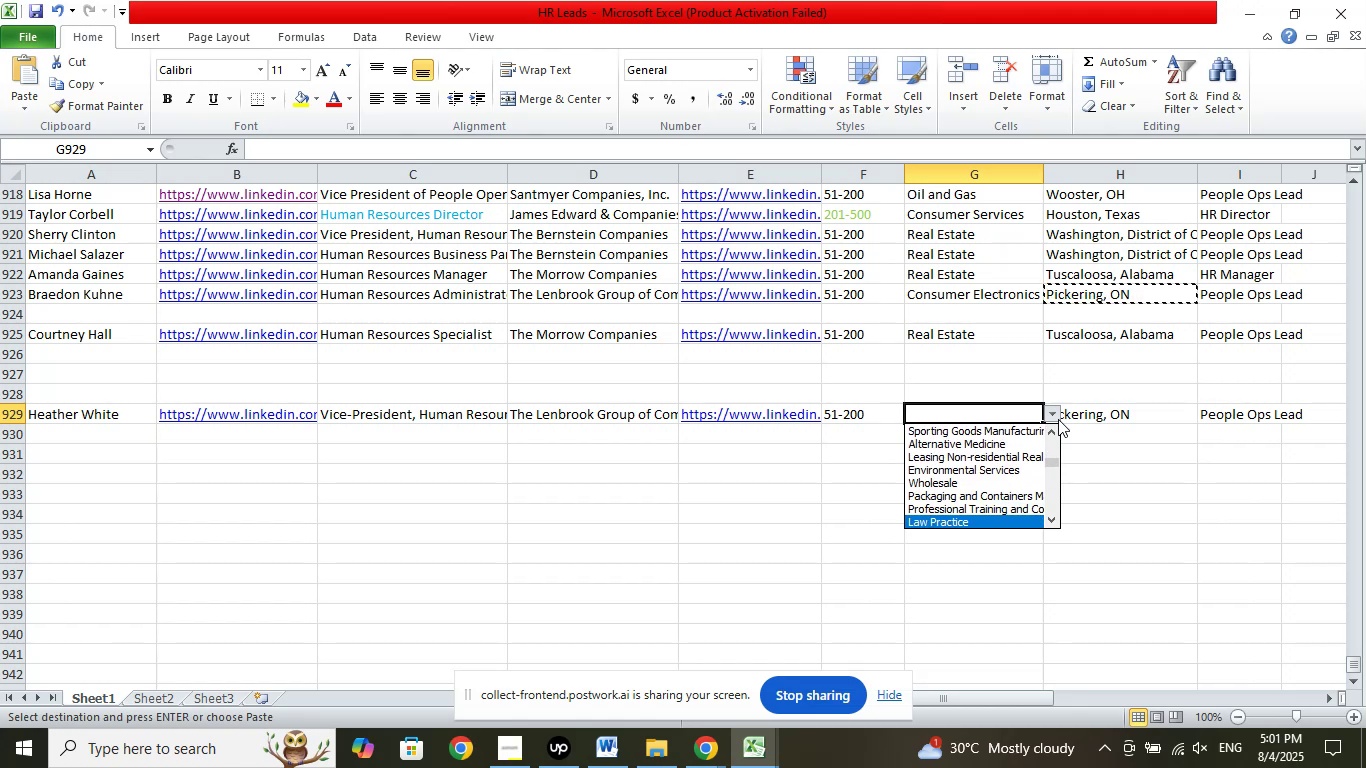 
key(ArrowDown)
 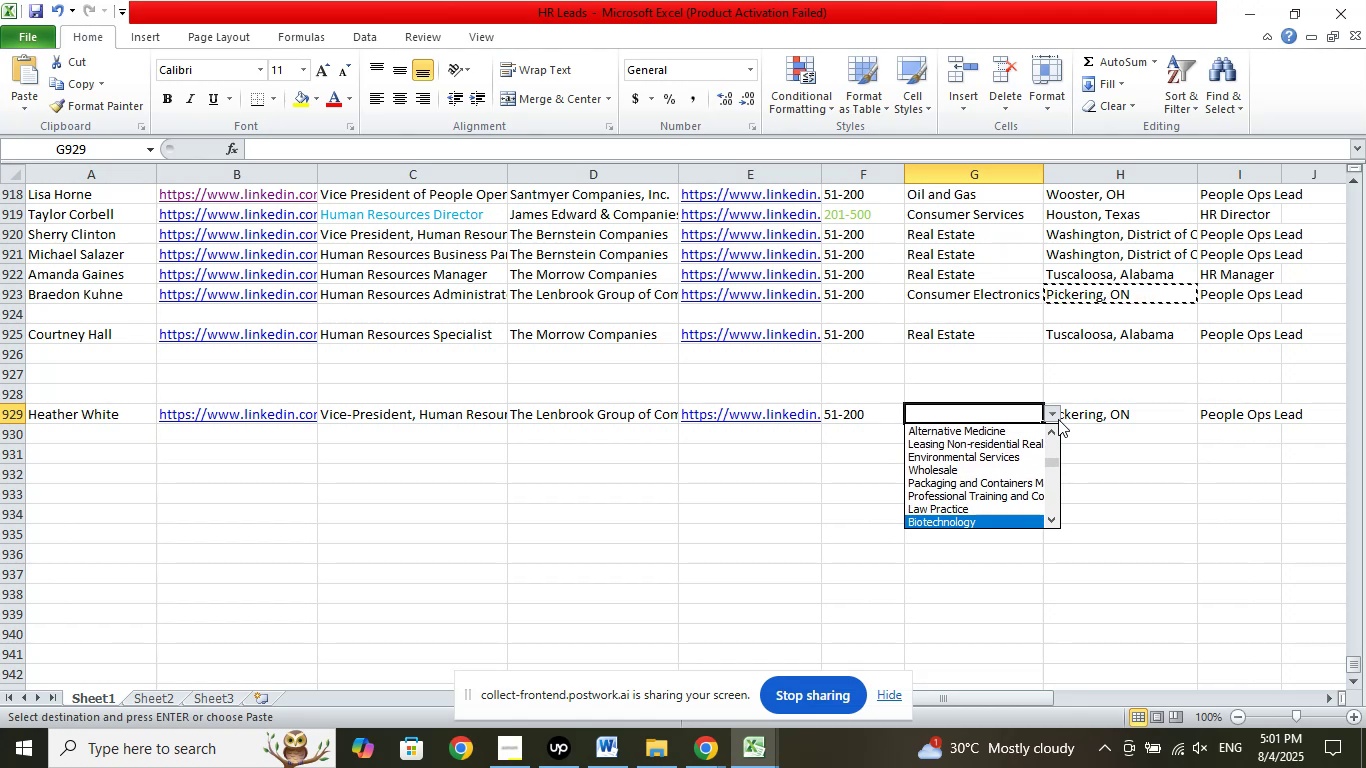 
key(ArrowDown)
 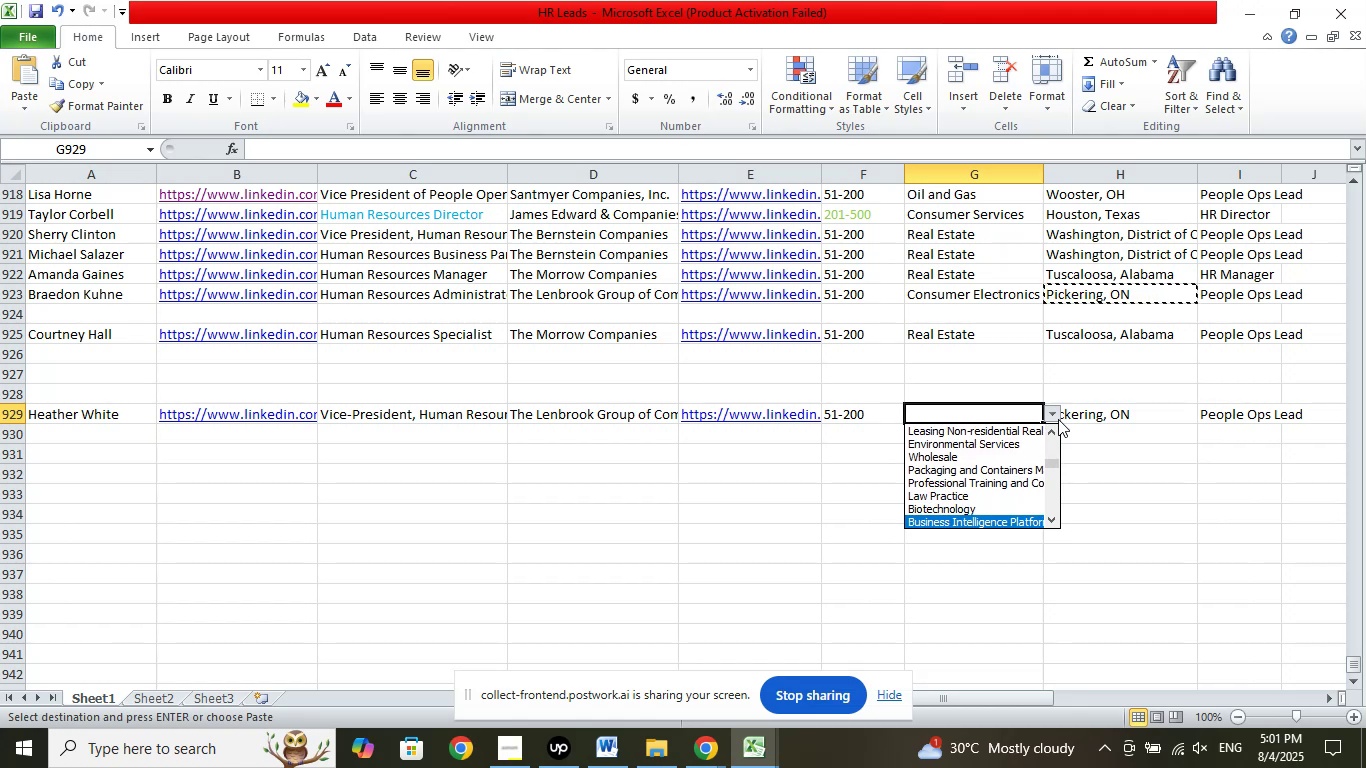 
key(ArrowDown)
 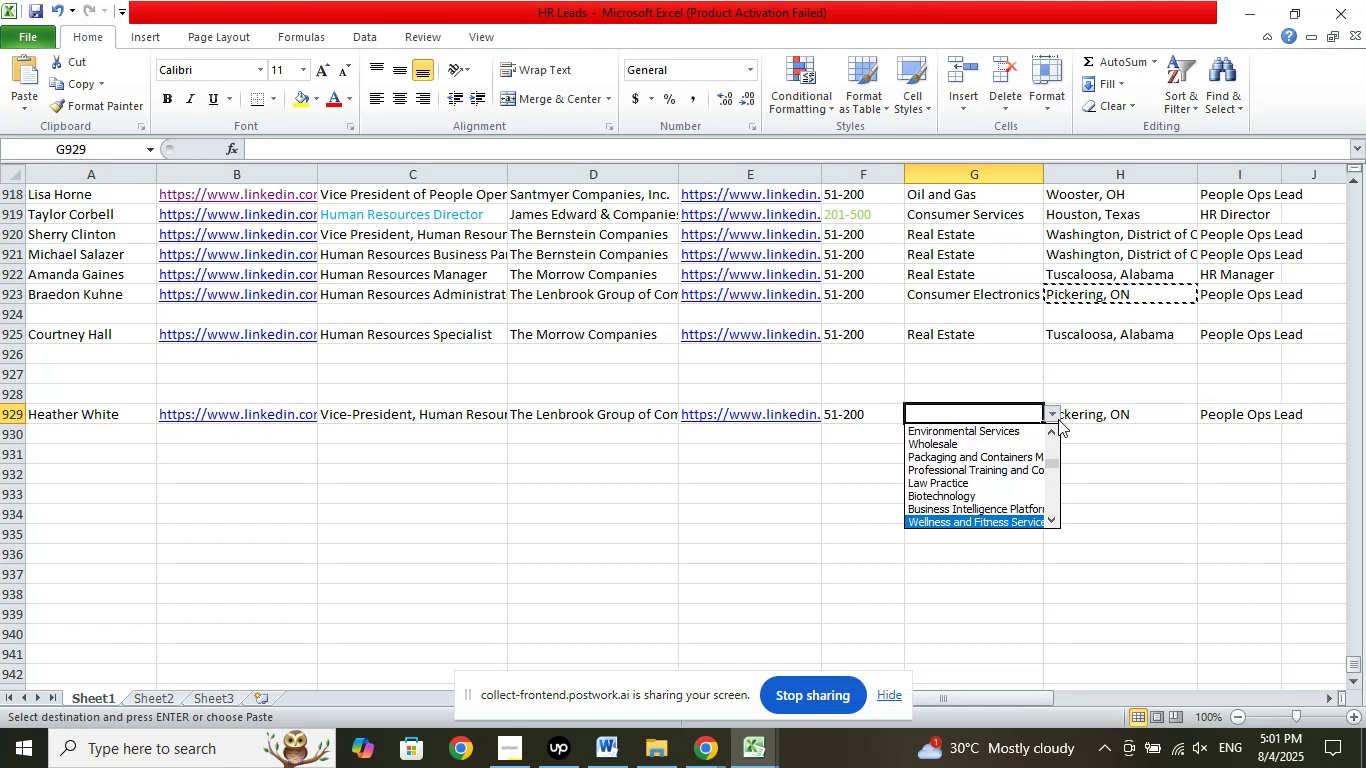 
key(ArrowDown)
 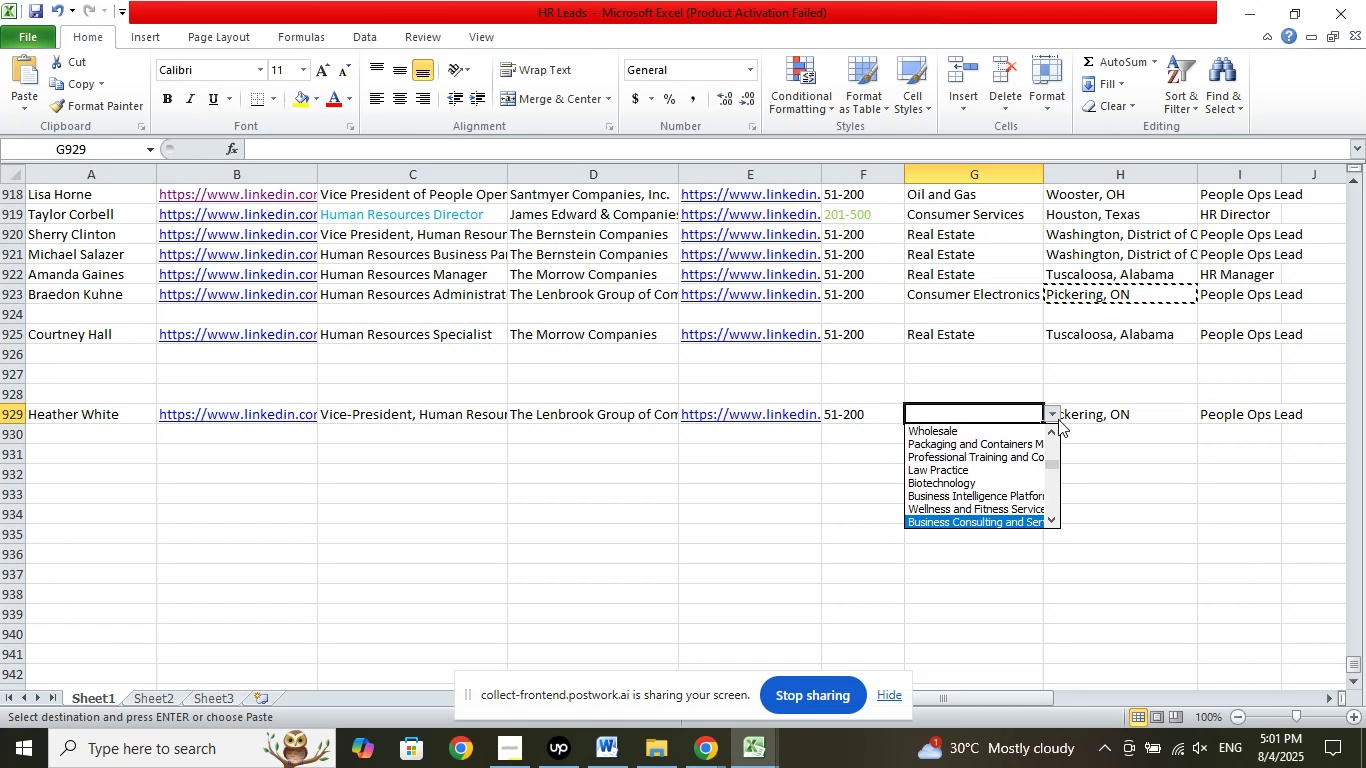 
key(ArrowDown)
 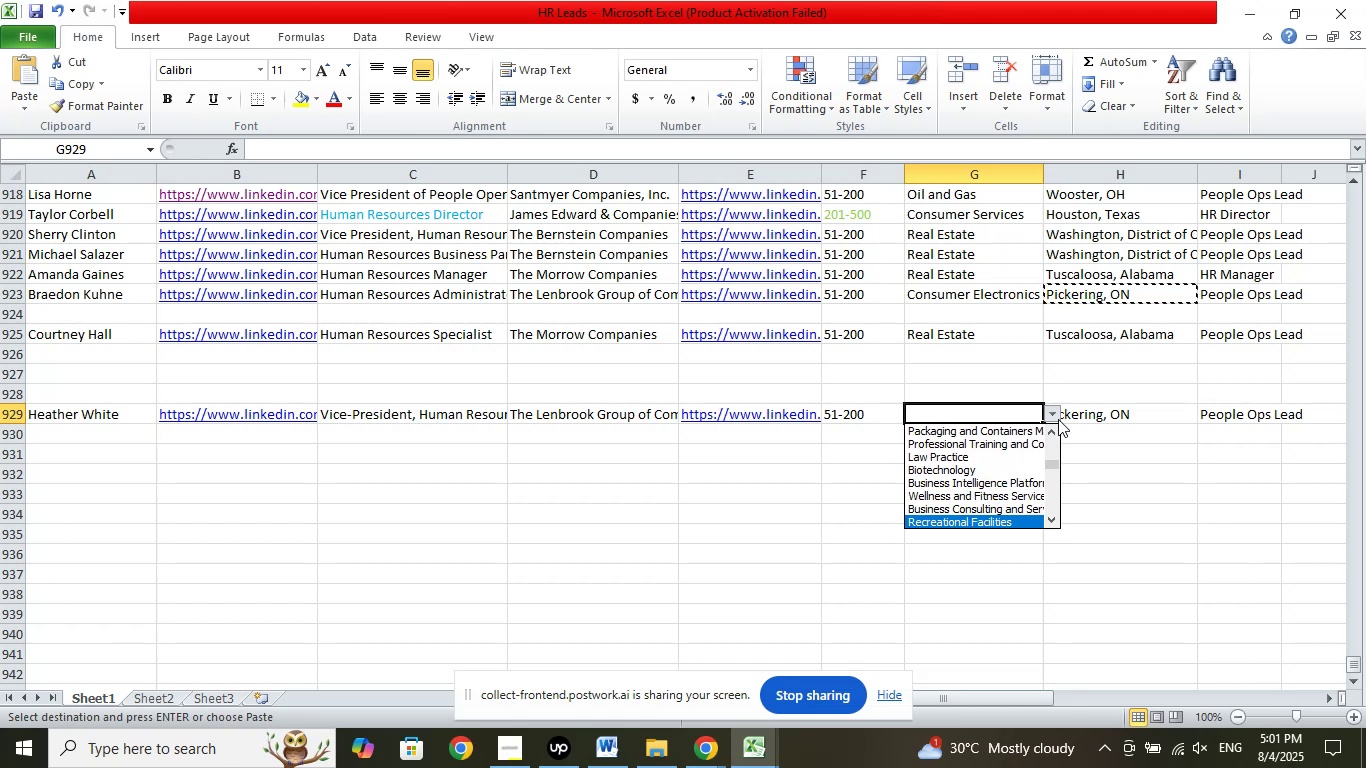 
key(ArrowDown)
 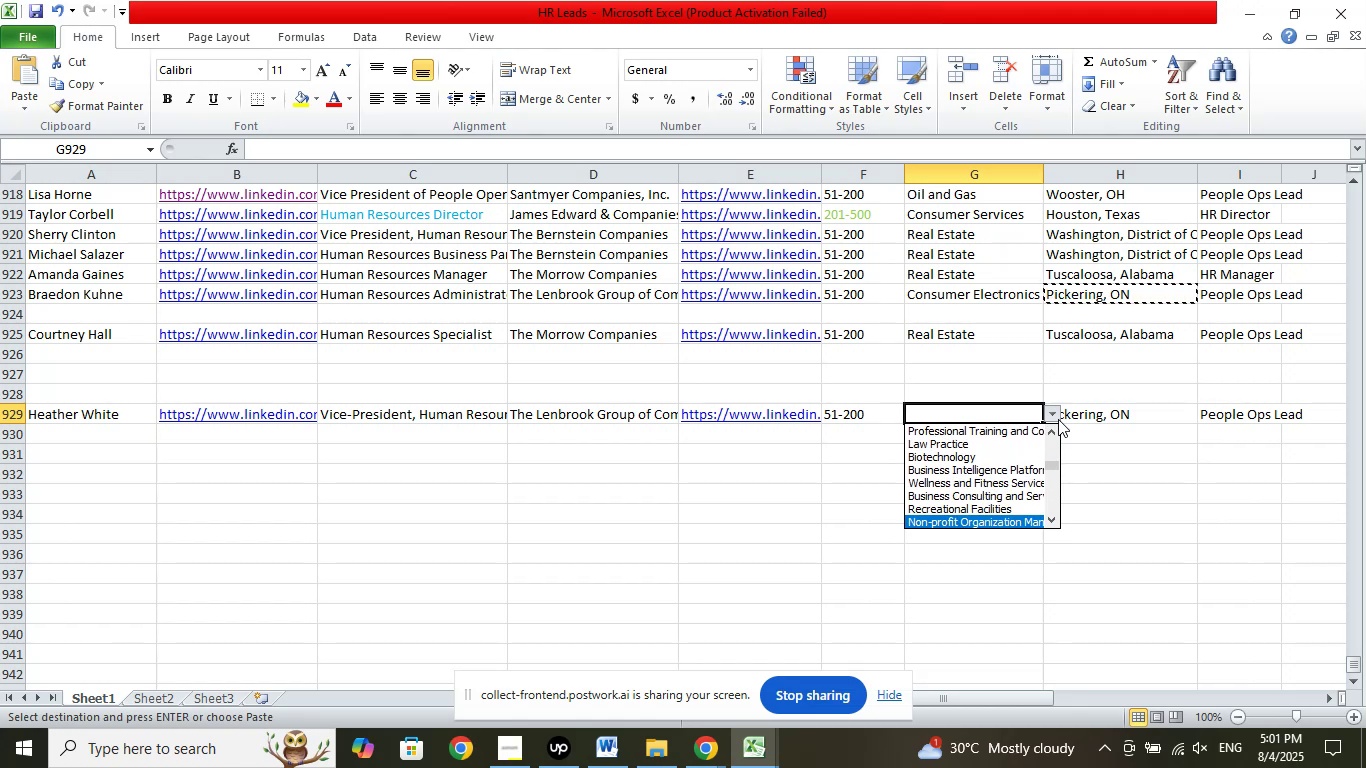 
key(ArrowDown)
 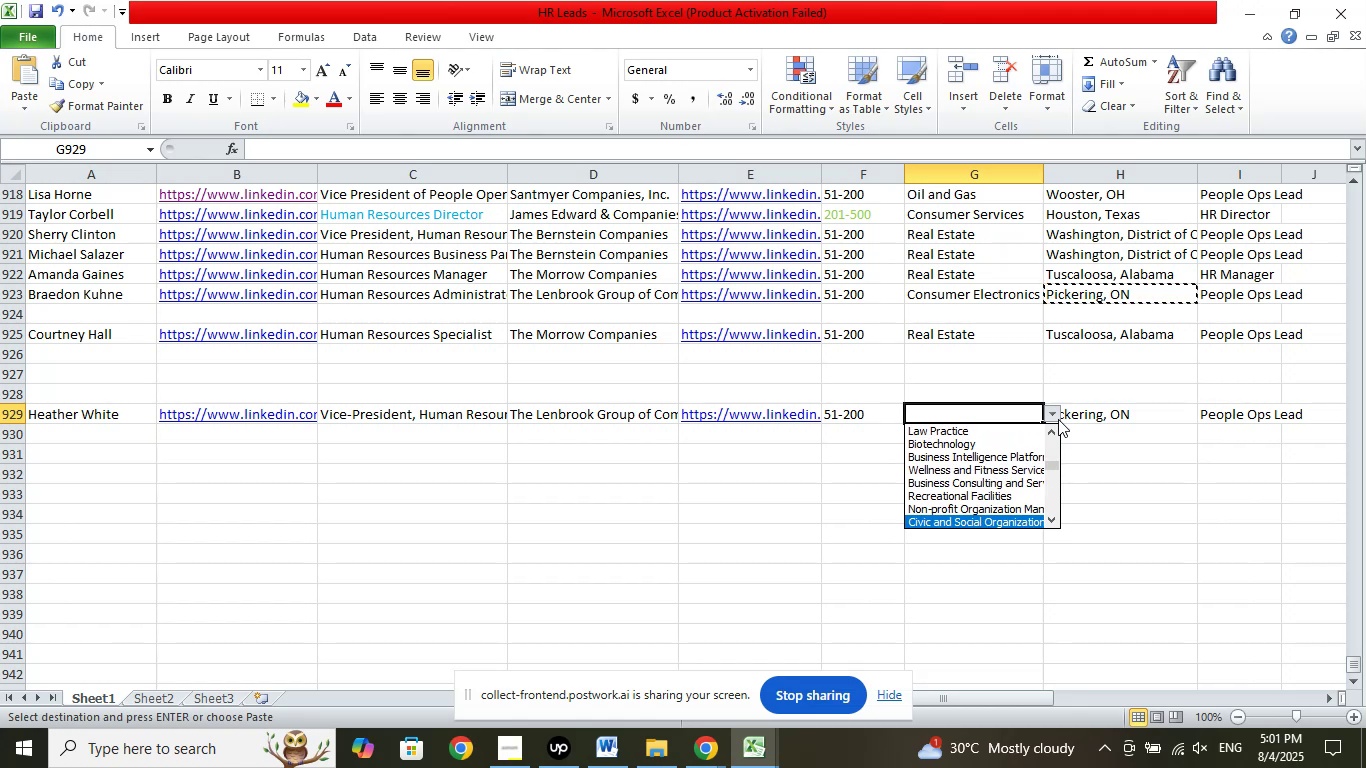 
key(ArrowDown)
 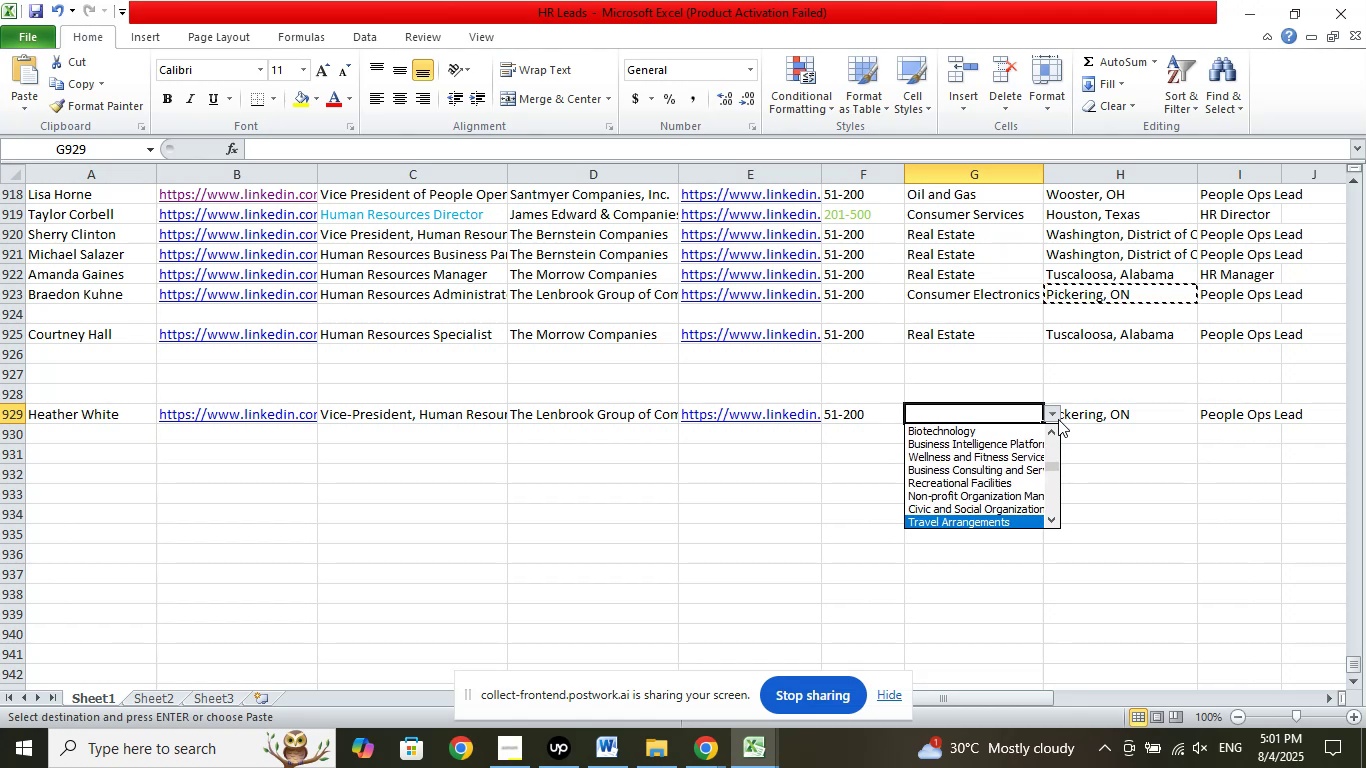 
key(ArrowDown)
 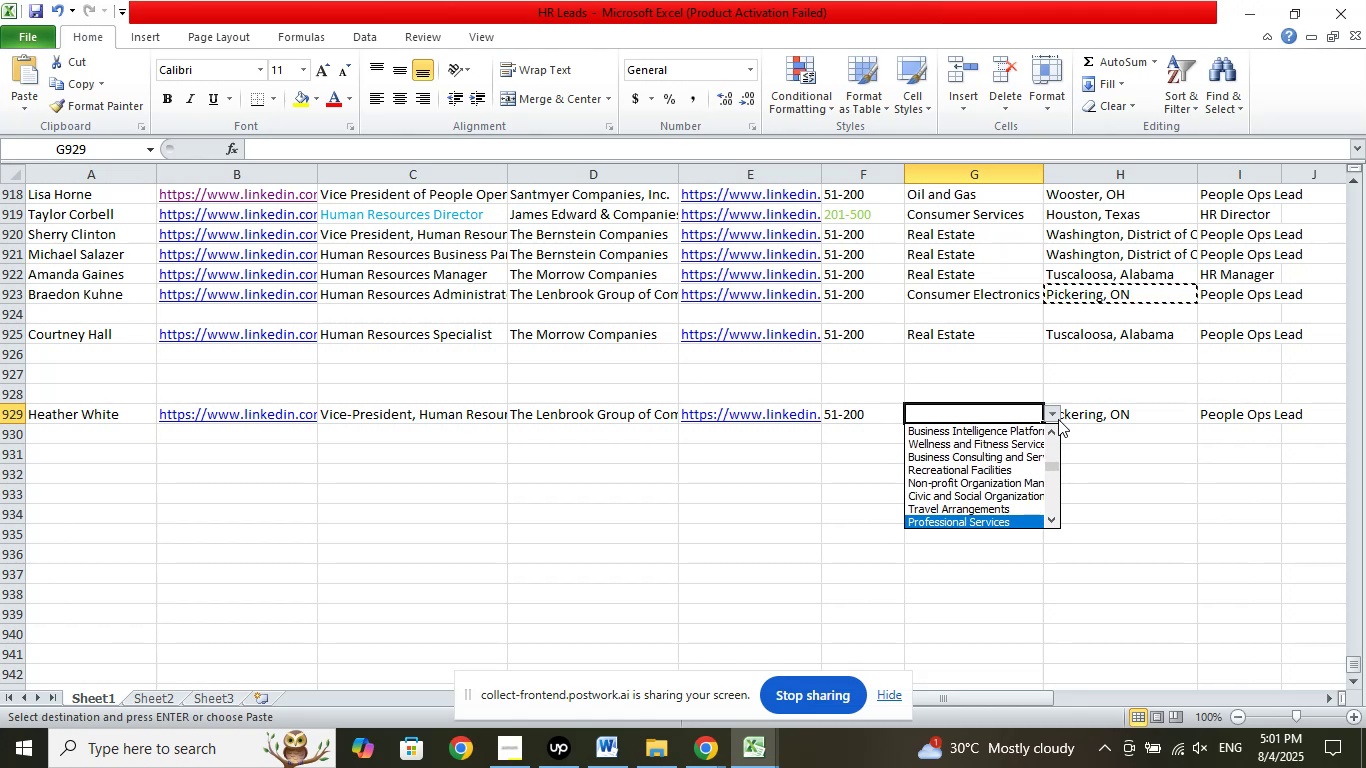 
key(ArrowDown)
 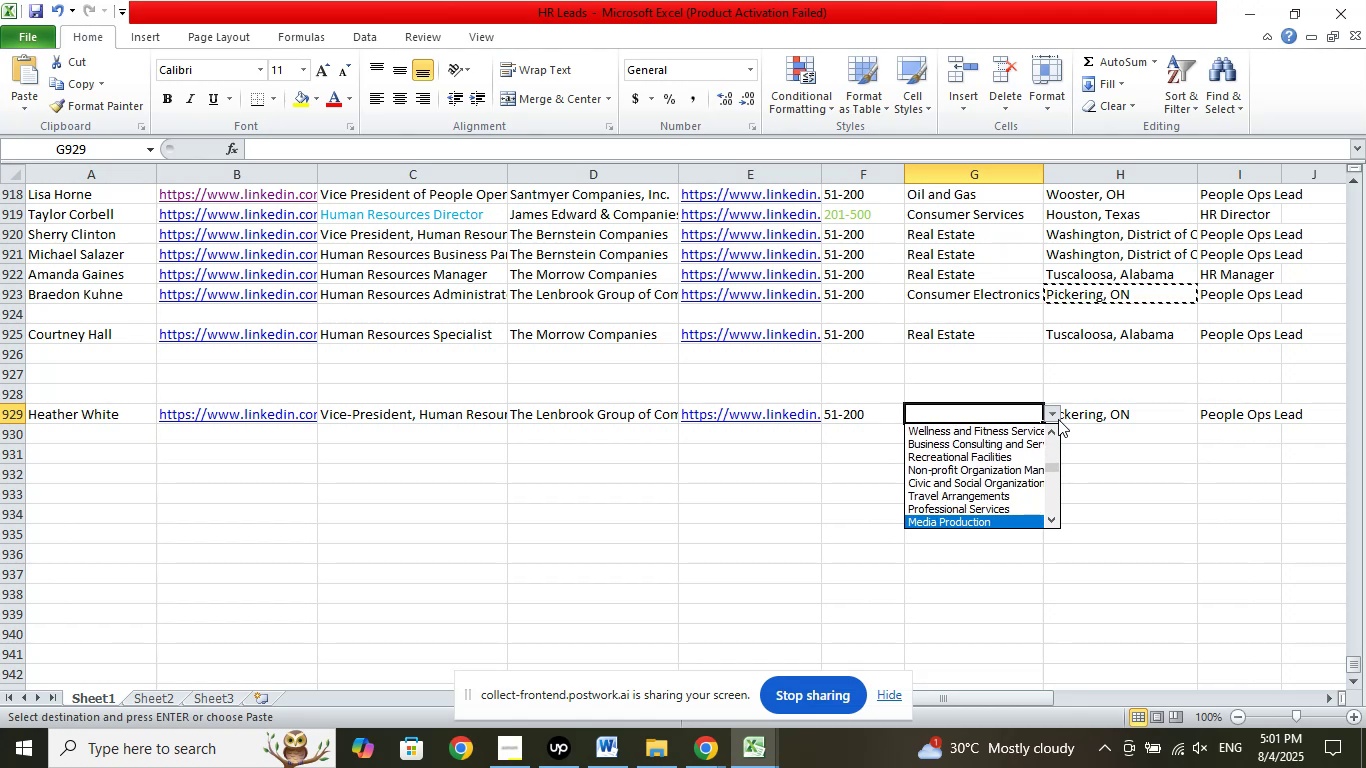 
key(ArrowDown)
 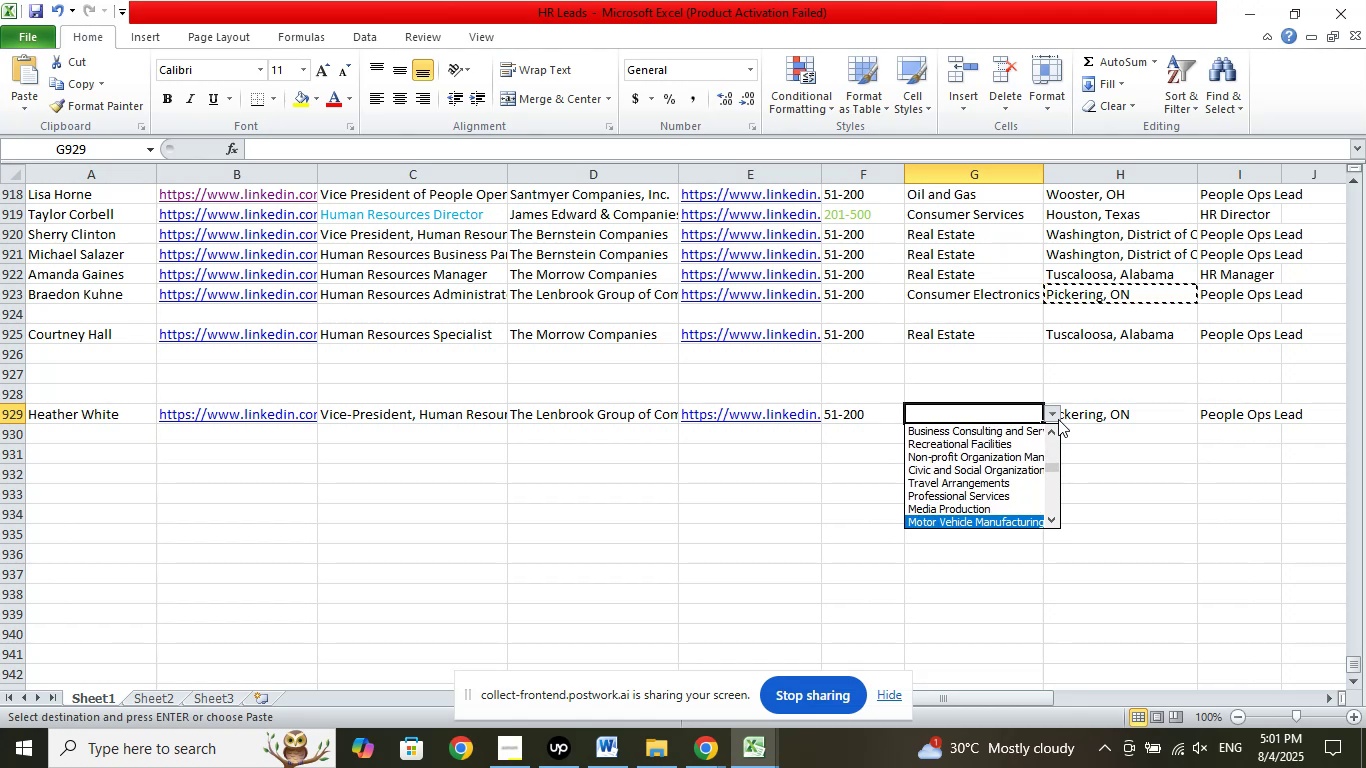 
key(ArrowDown)
 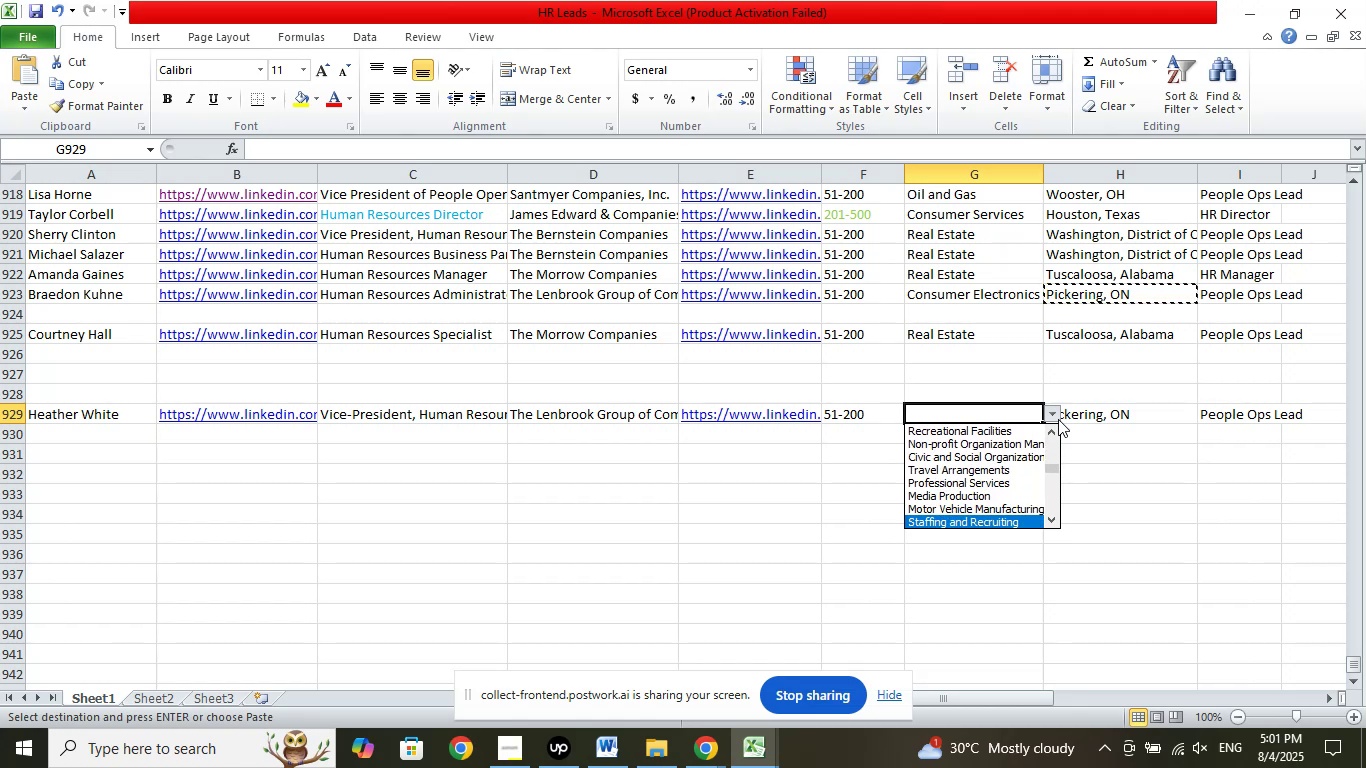 
key(ArrowDown)
 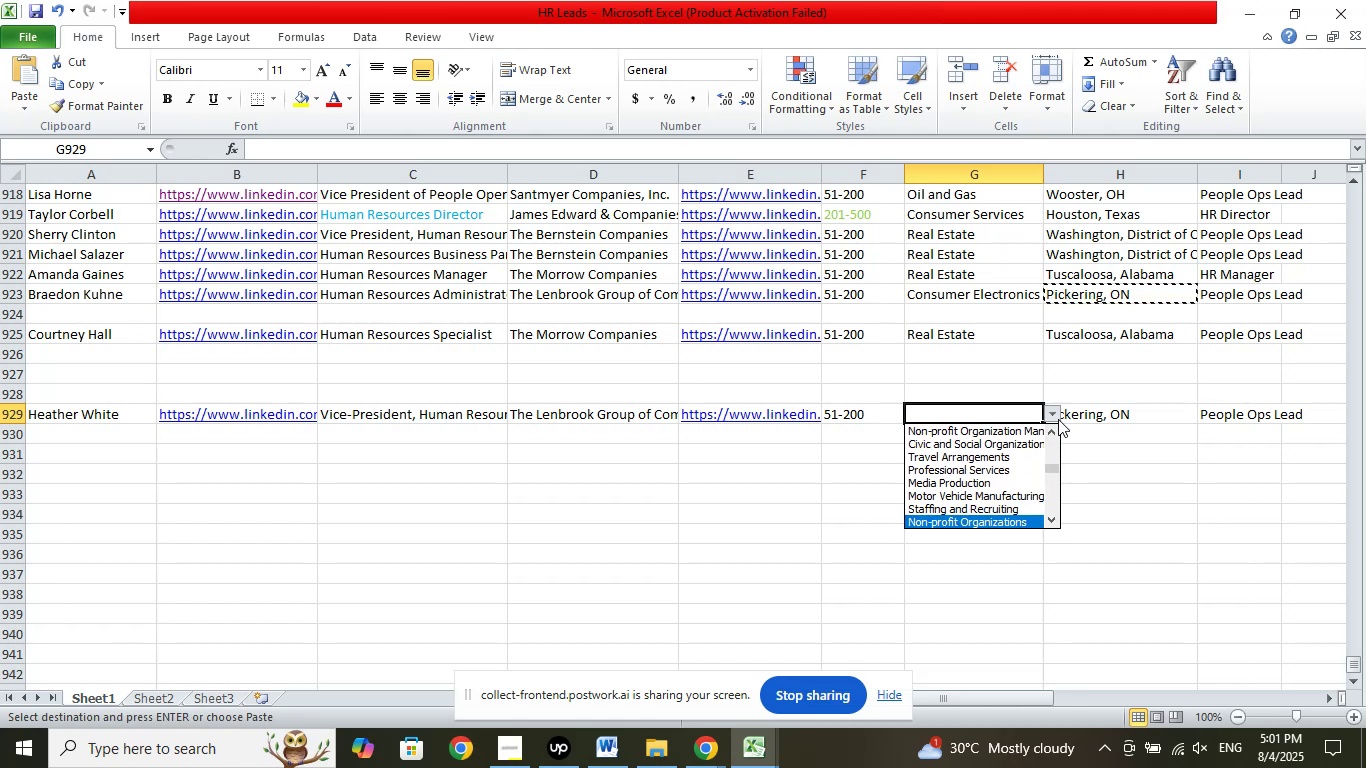 
key(ArrowDown)
 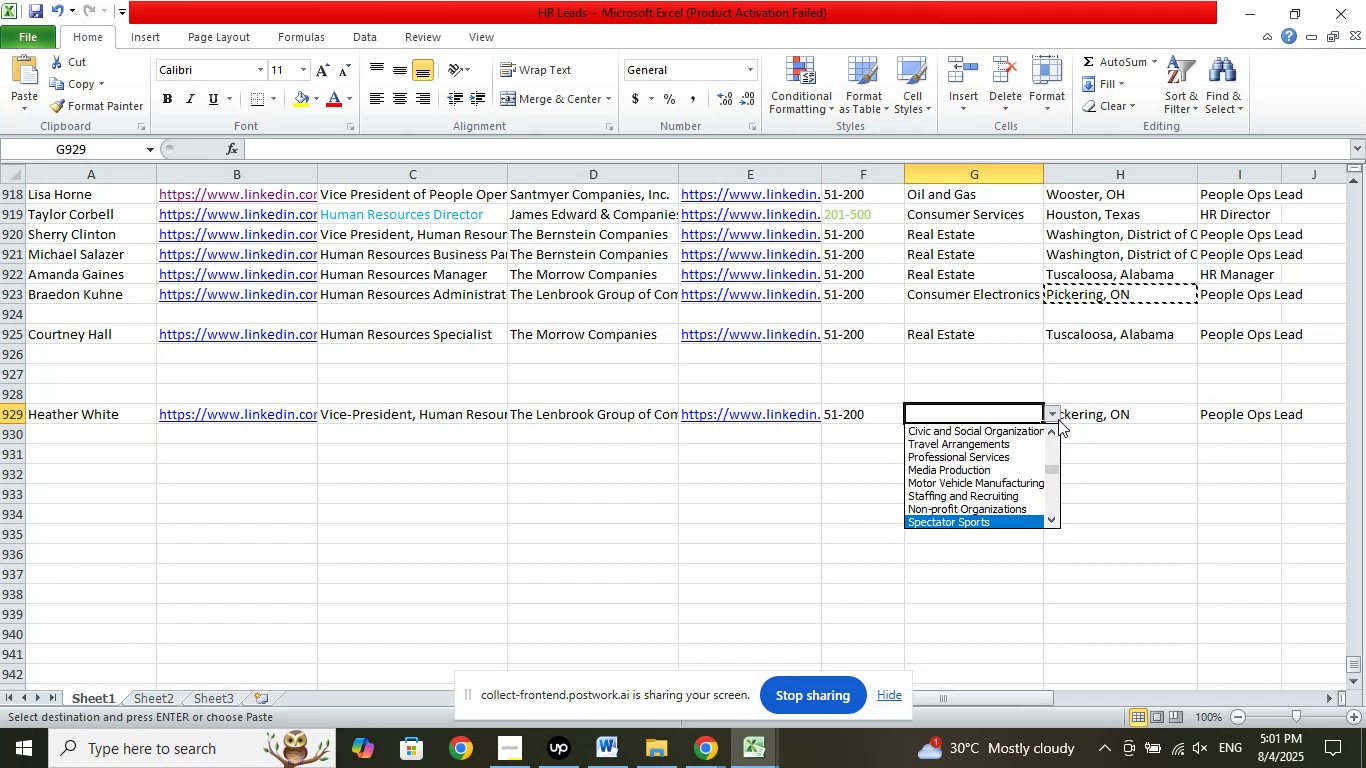 
key(ArrowDown)
 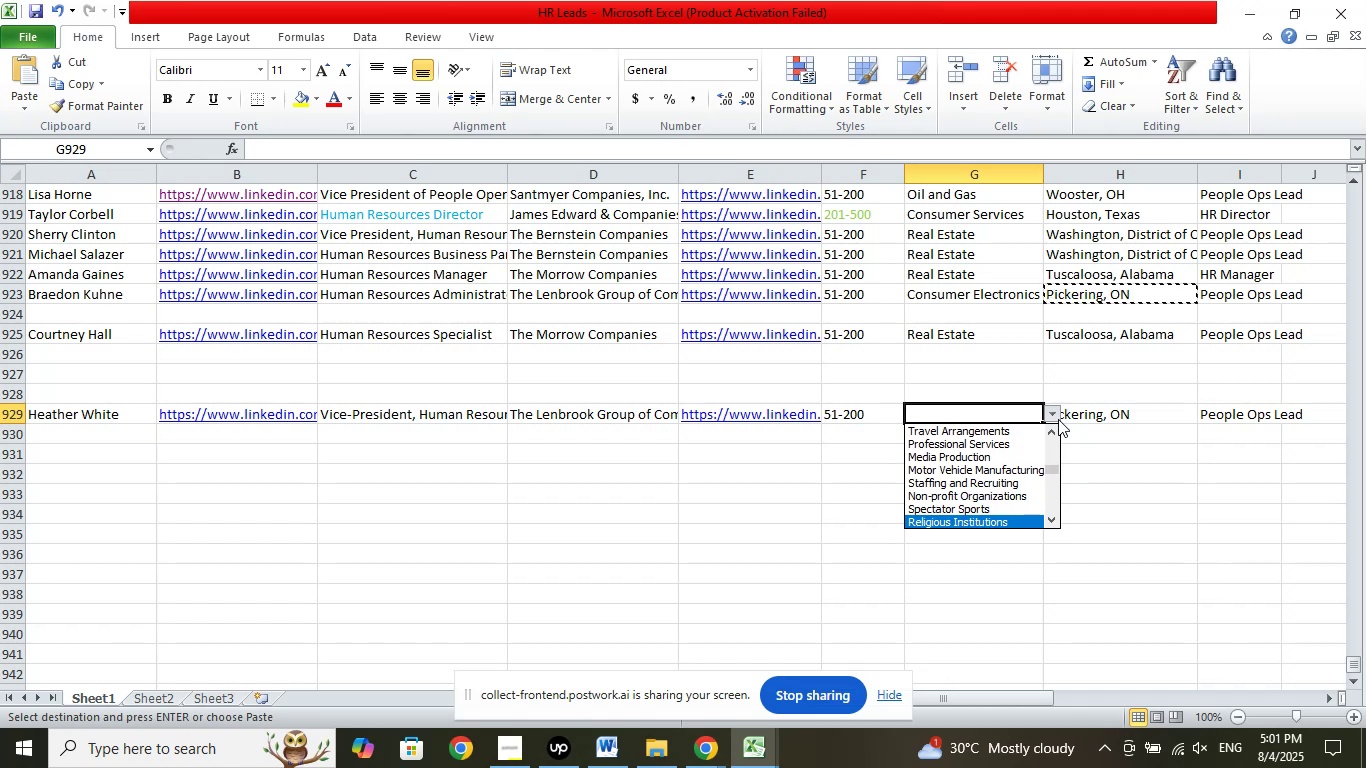 
key(ArrowDown)
 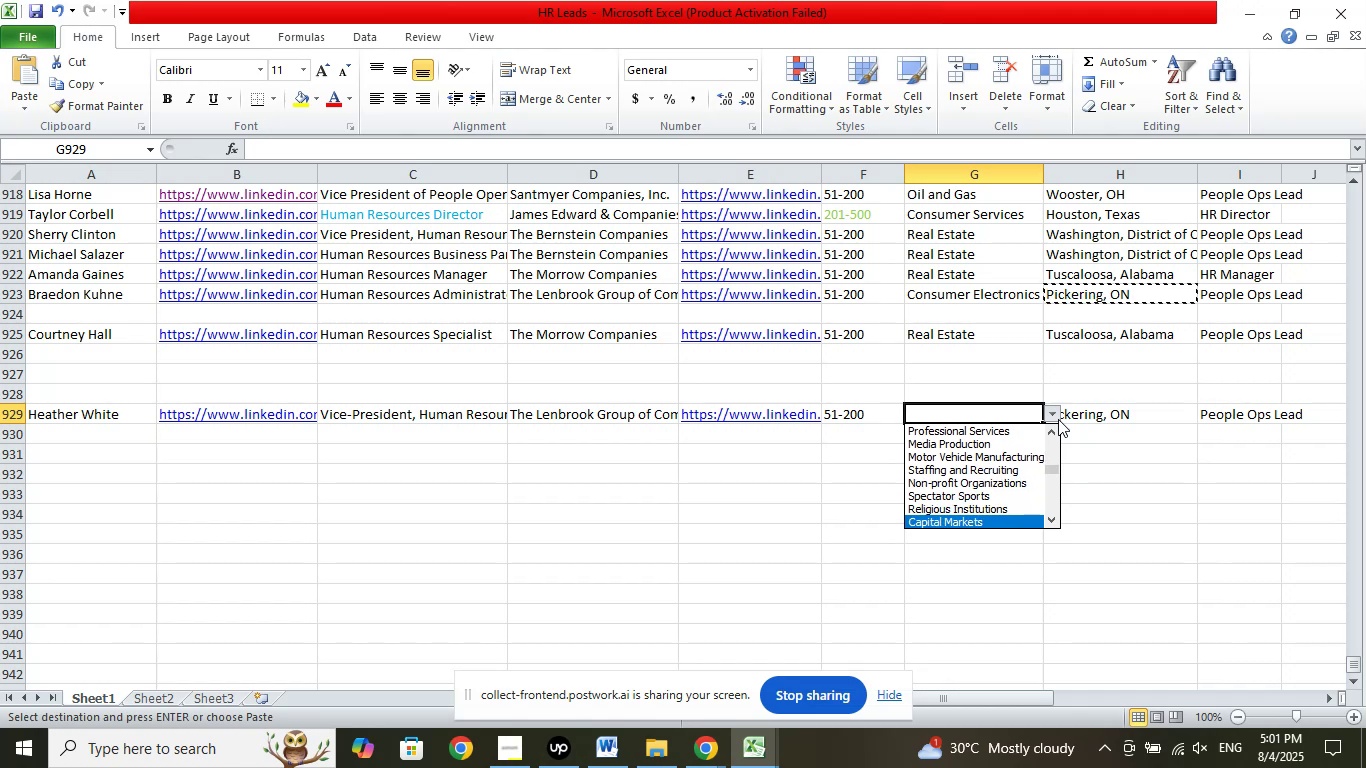 
key(ArrowDown)
 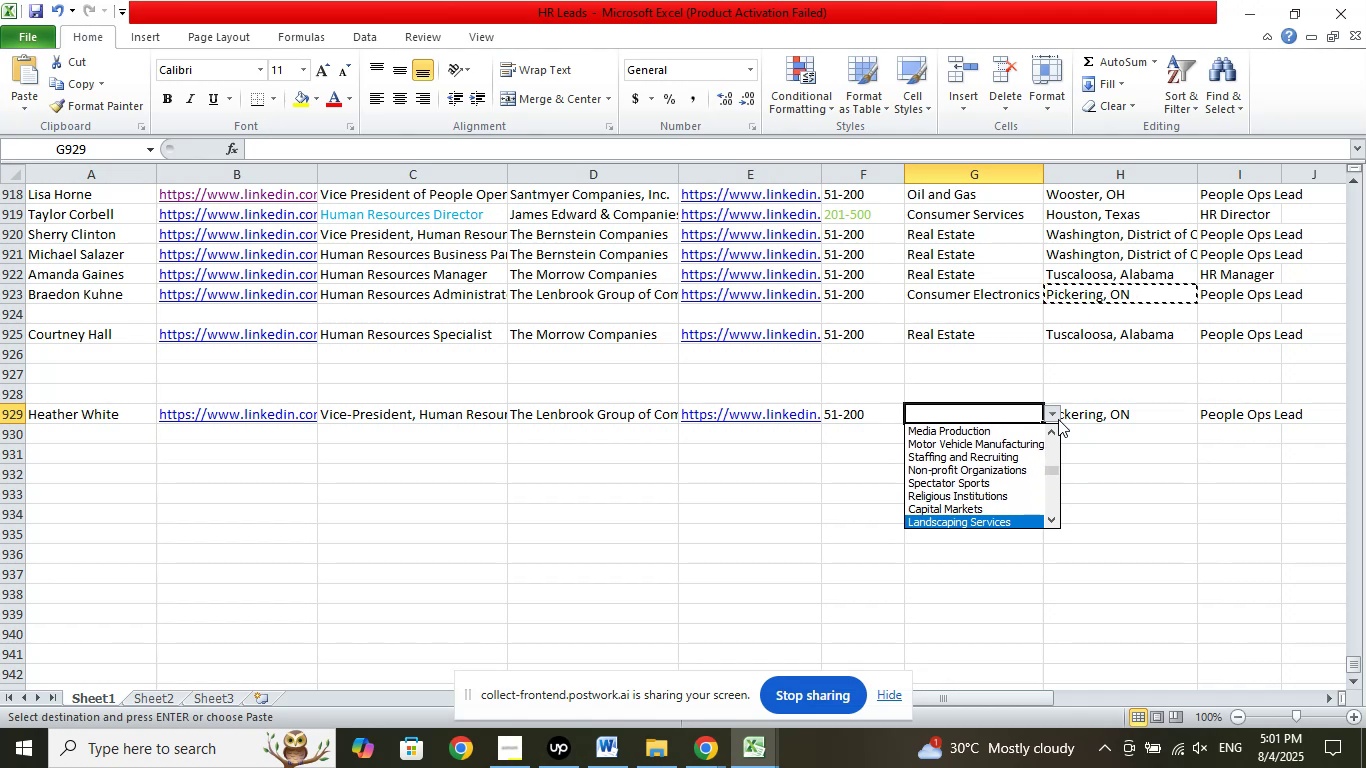 
key(ArrowDown)
 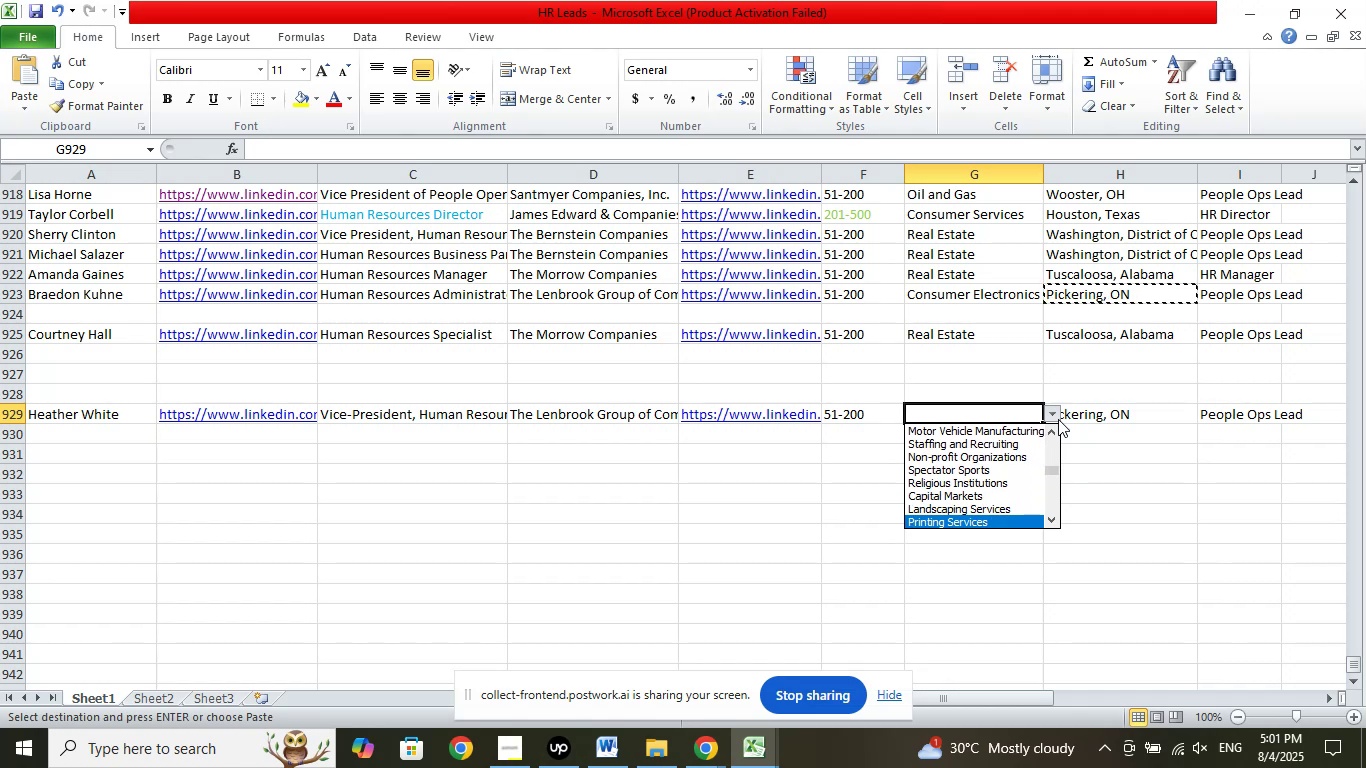 
key(ArrowDown)
 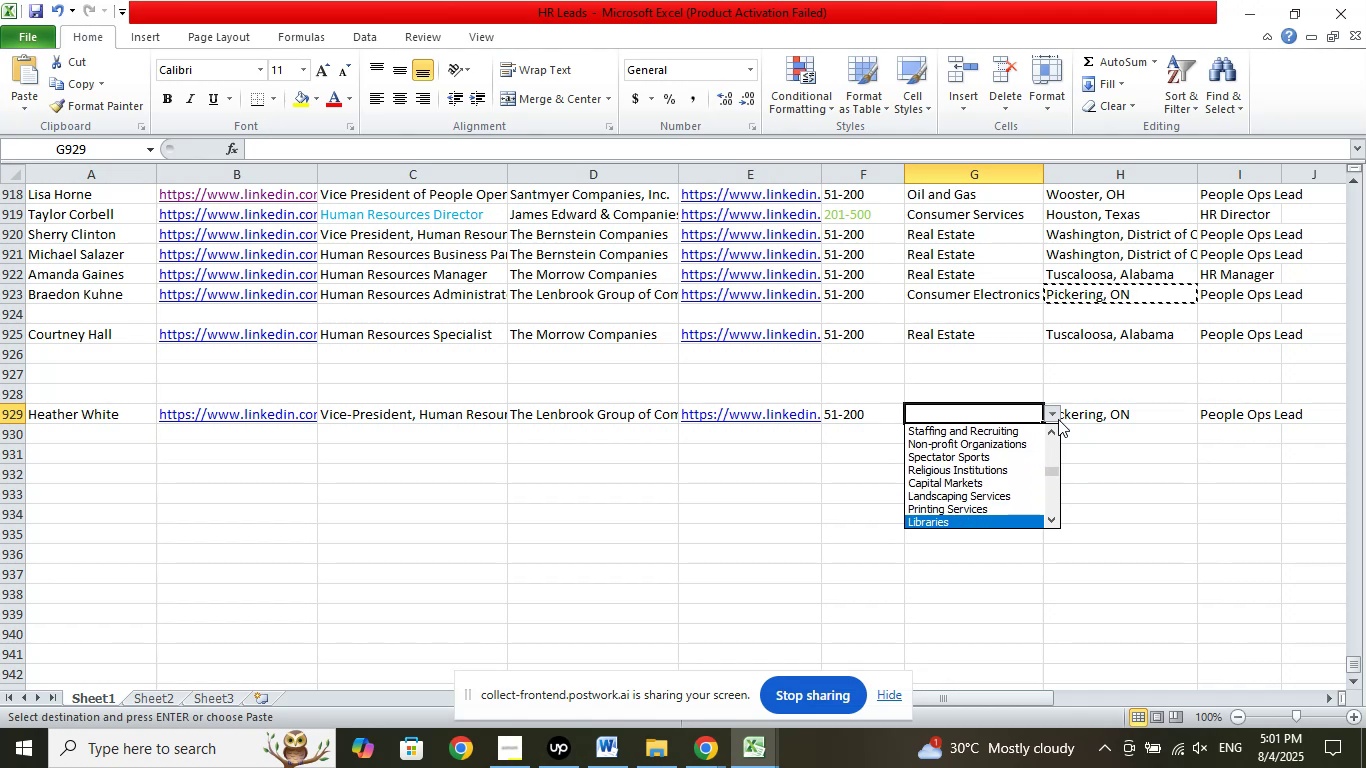 
key(ArrowDown)
 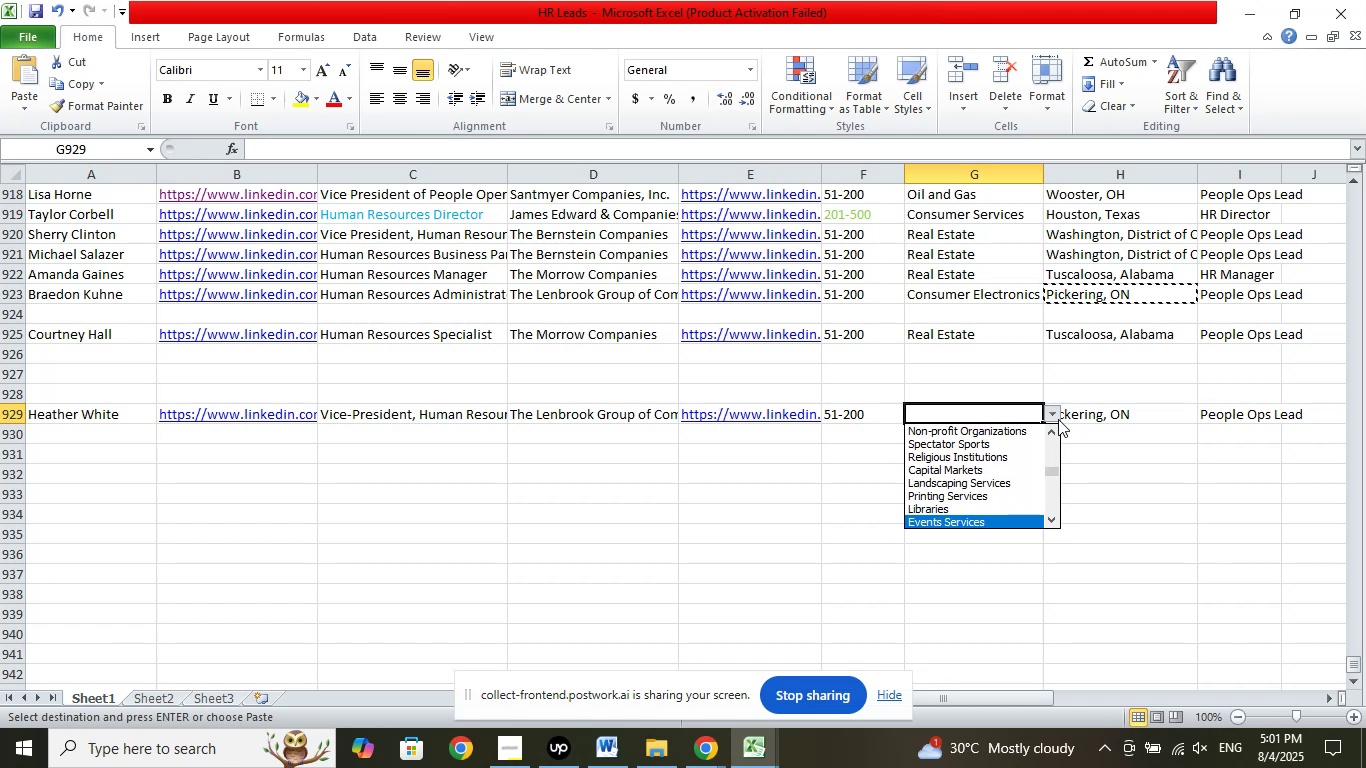 
key(ArrowDown)
 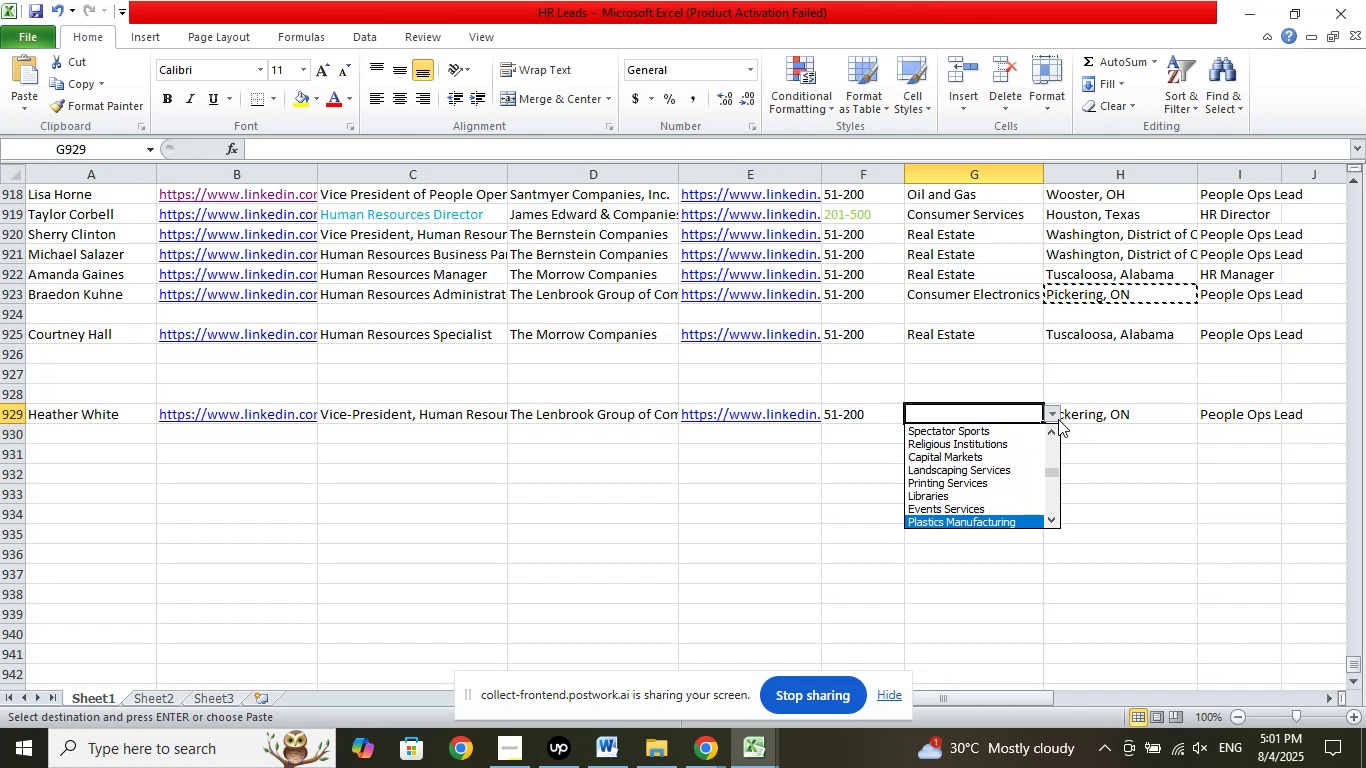 
key(ArrowDown)
 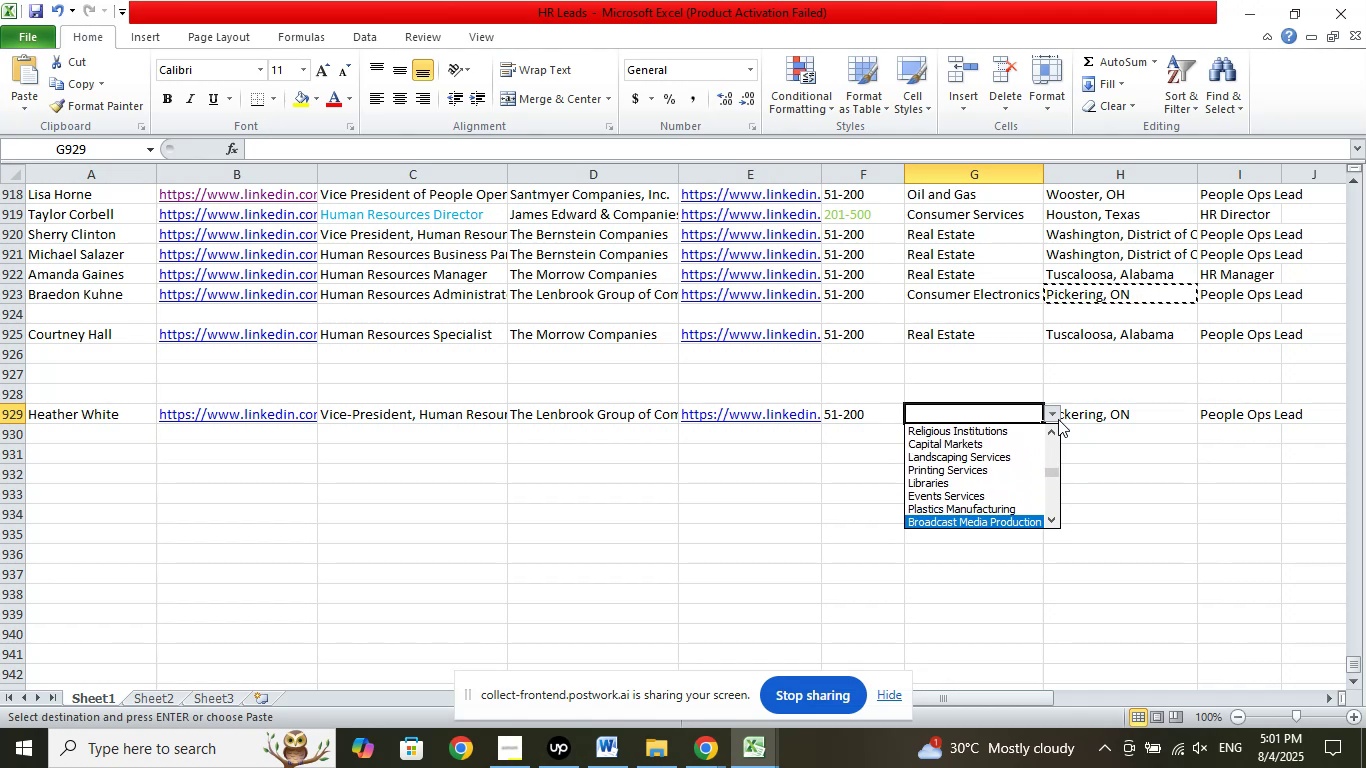 
key(ArrowDown)
 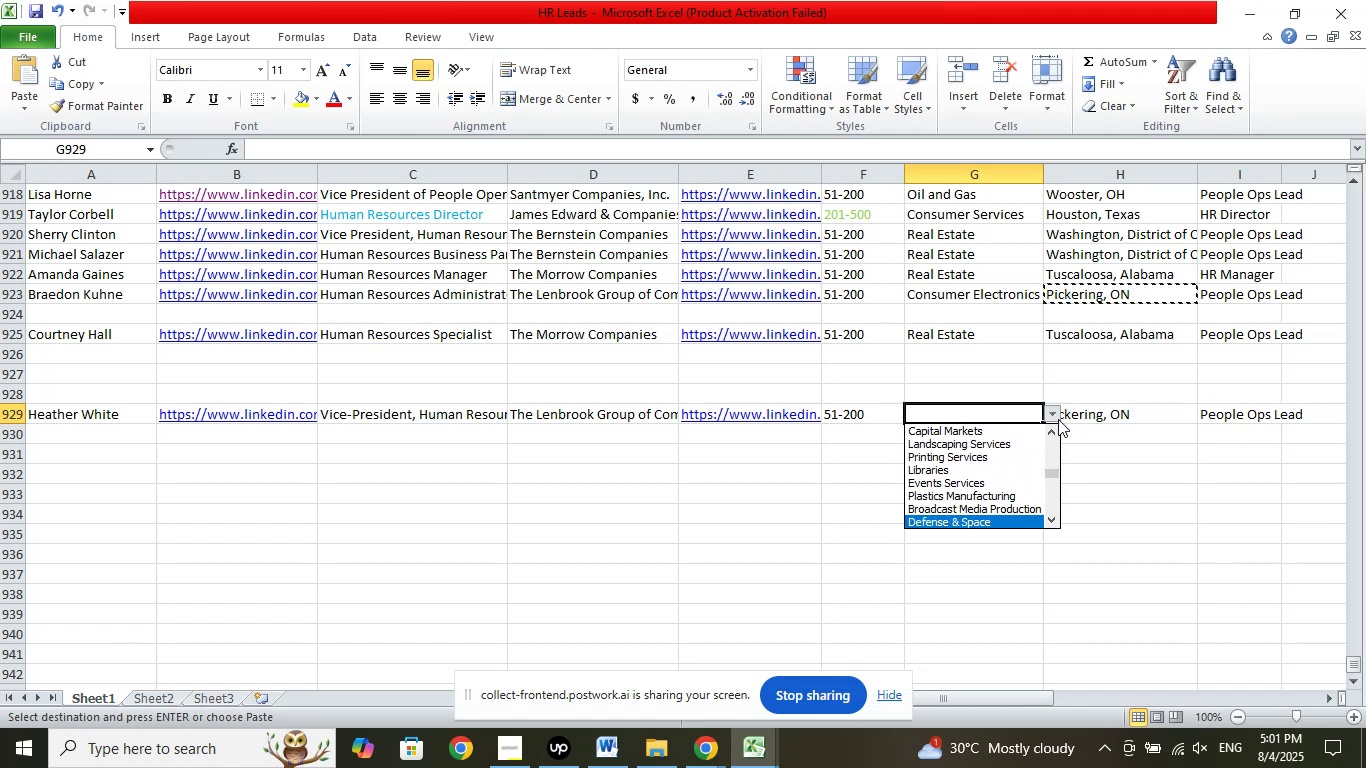 
key(ArrowDown)
 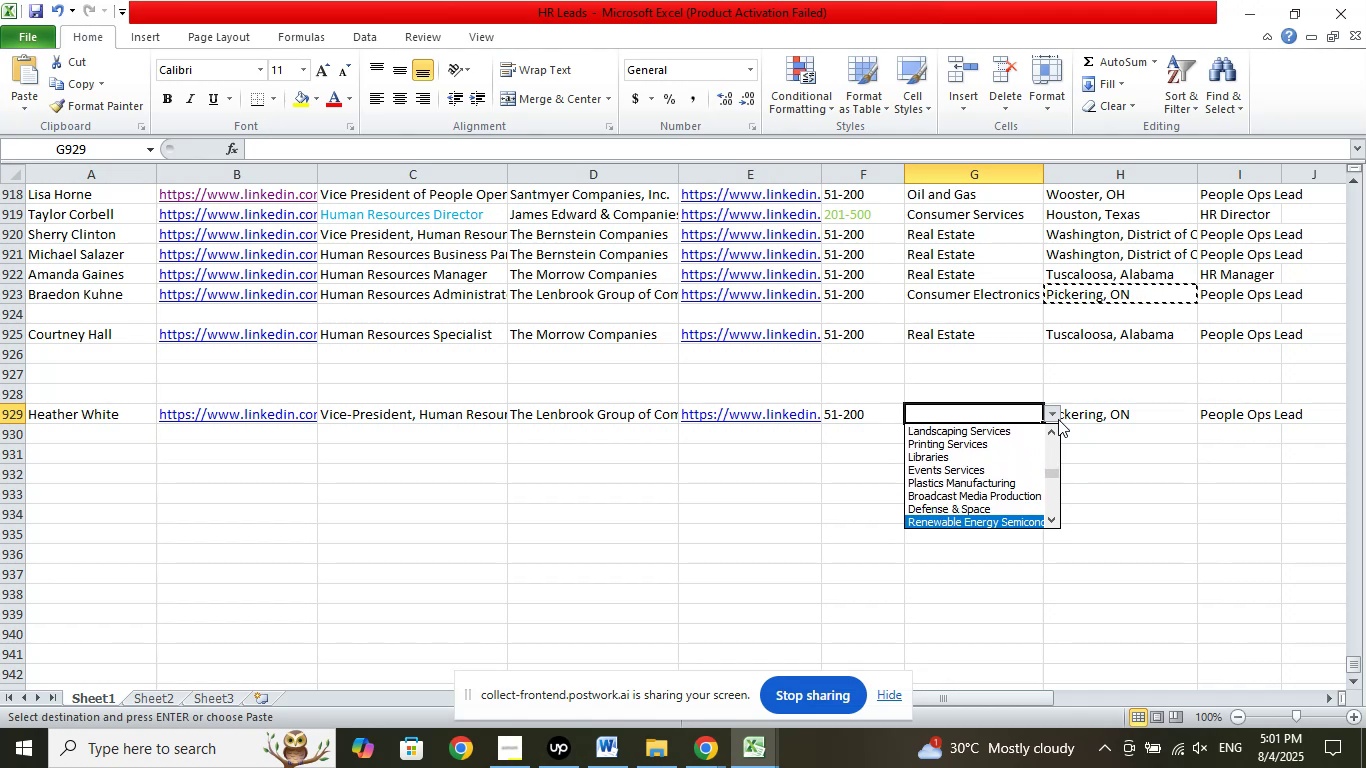 
key(ArrowDown)
 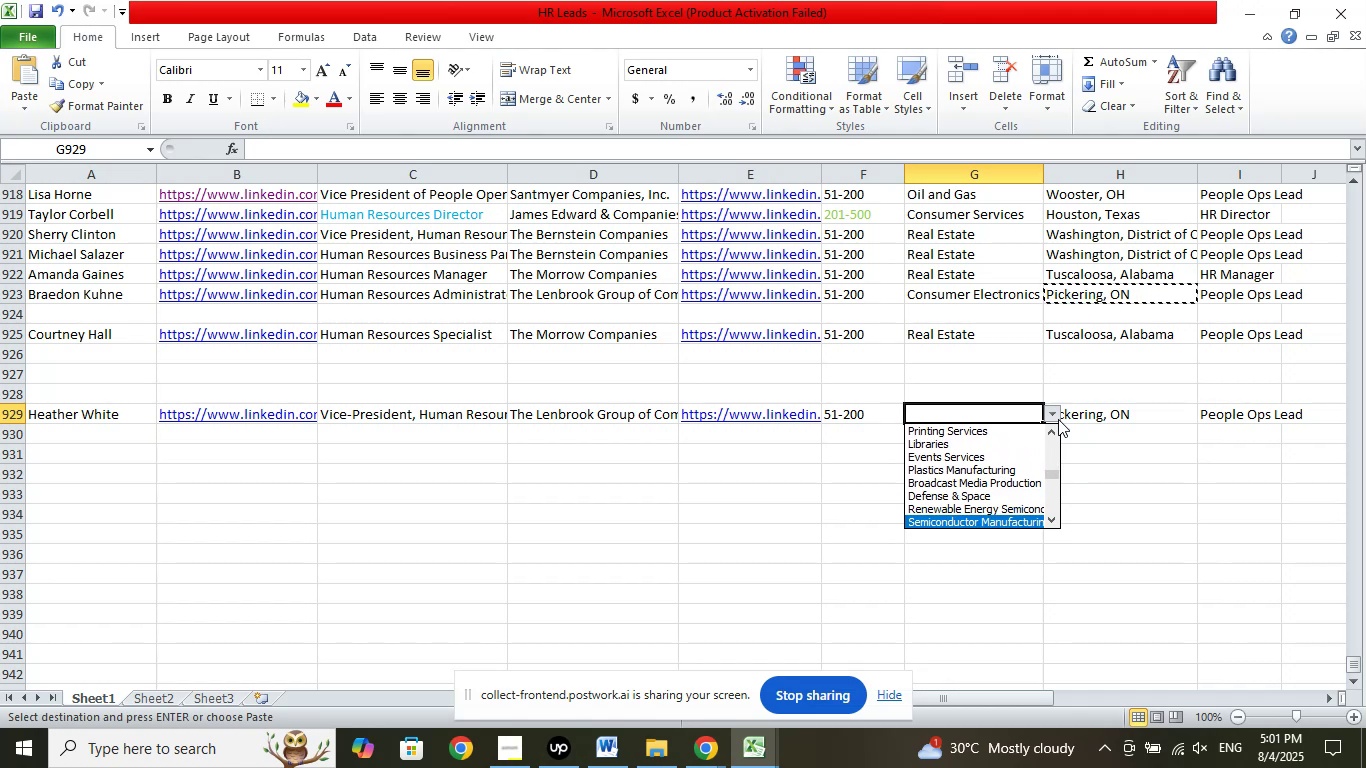 
key(ArrowDown)
 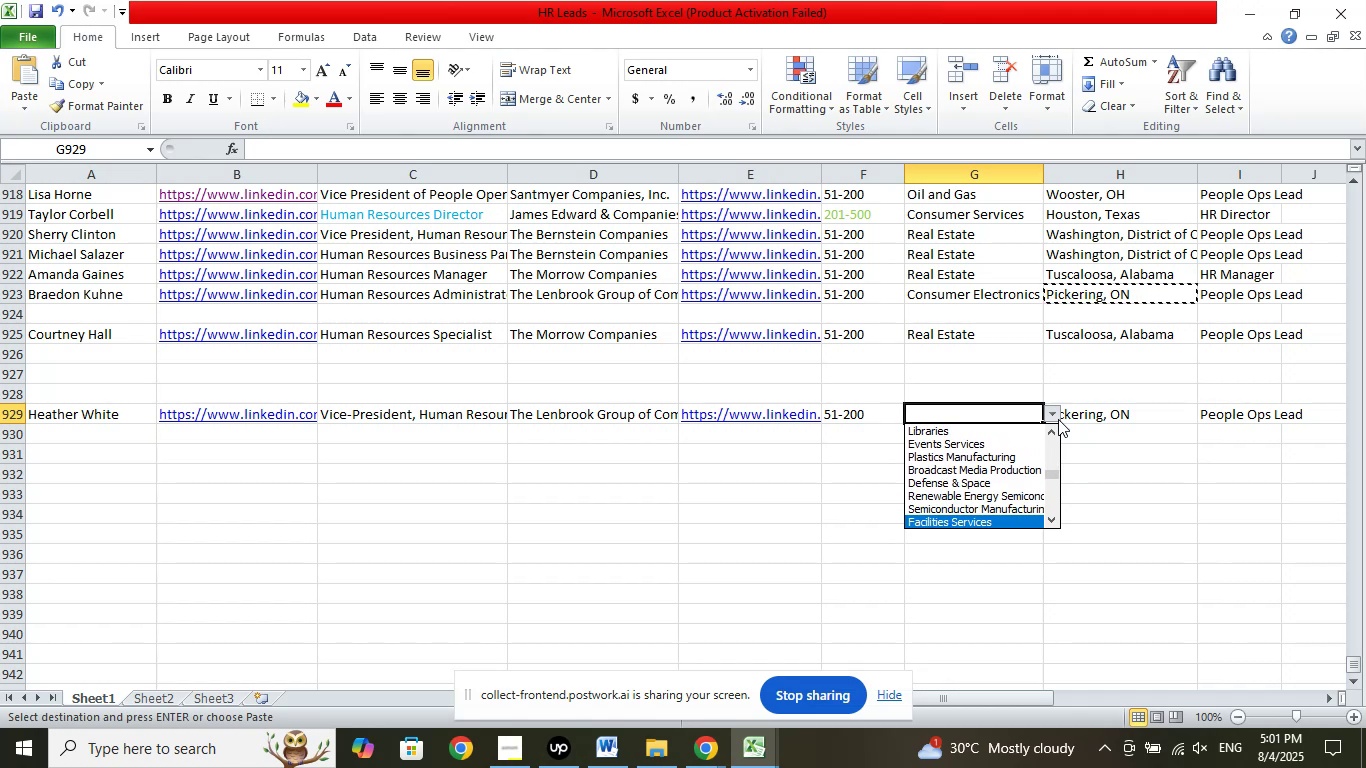 
key(ArrowDown)
 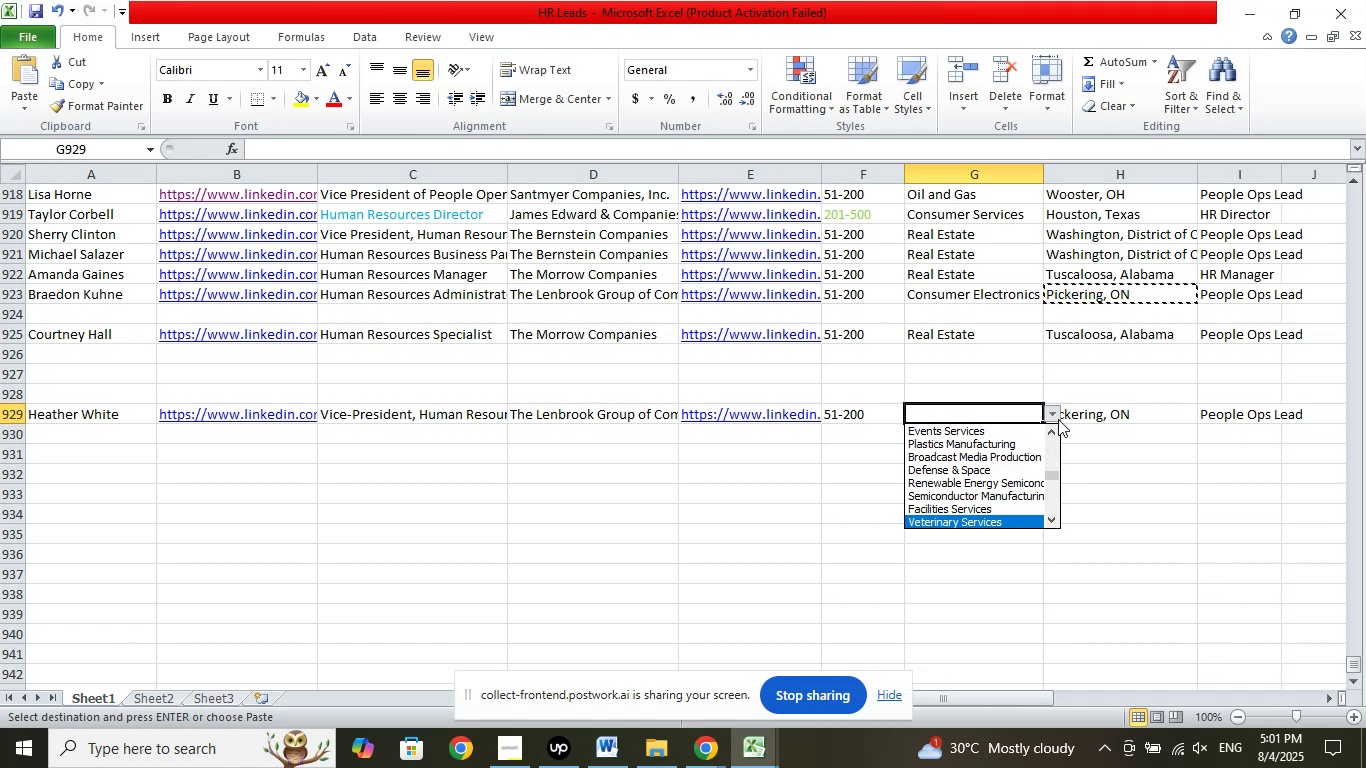 
key(ArrowDown)
 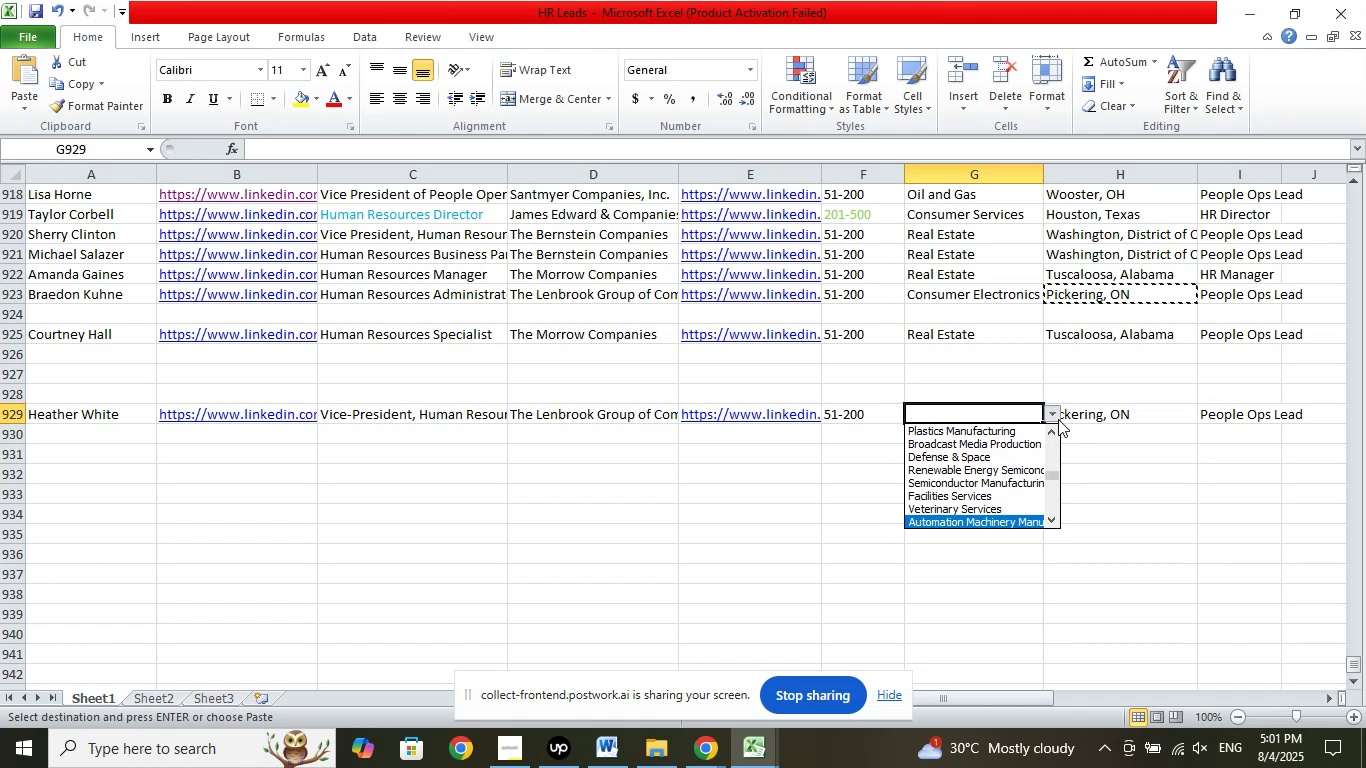 
key(ArrowDown)
 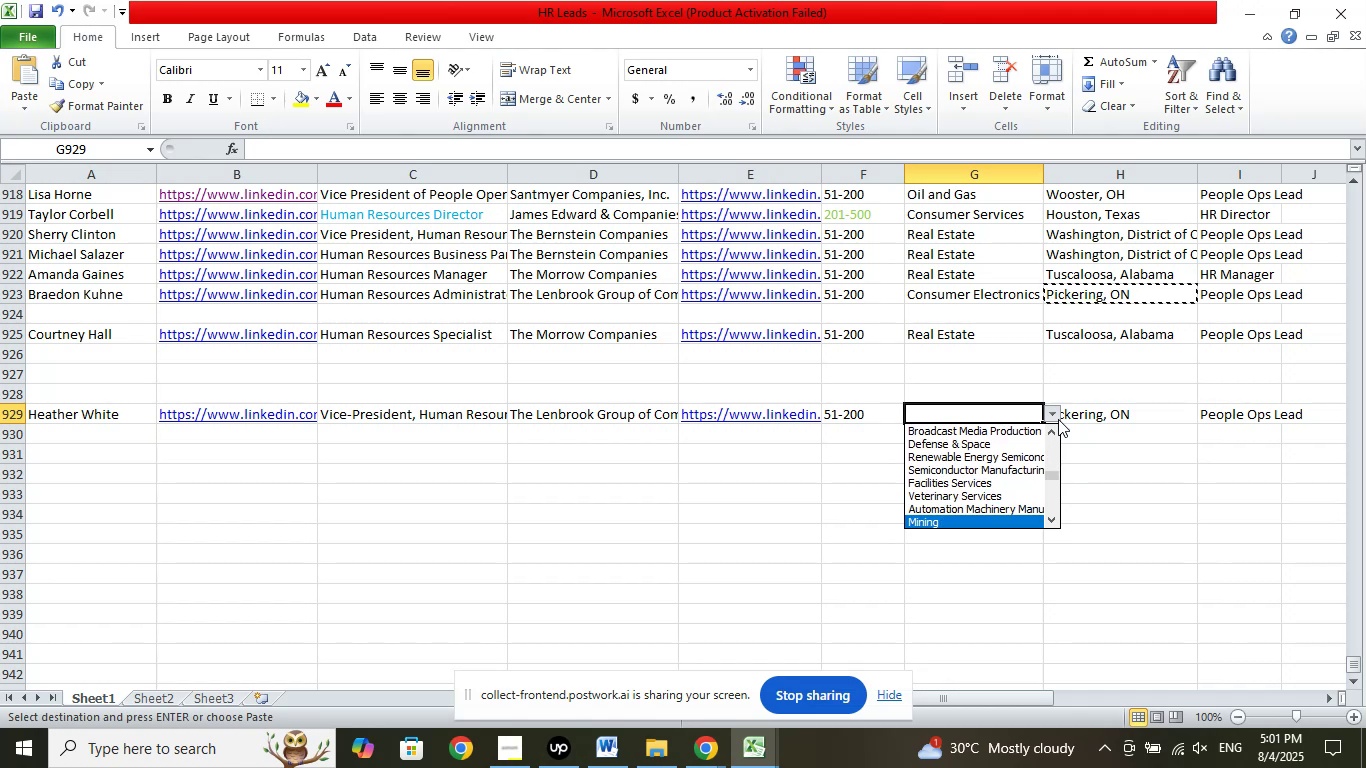 
key(ArrowDown)
 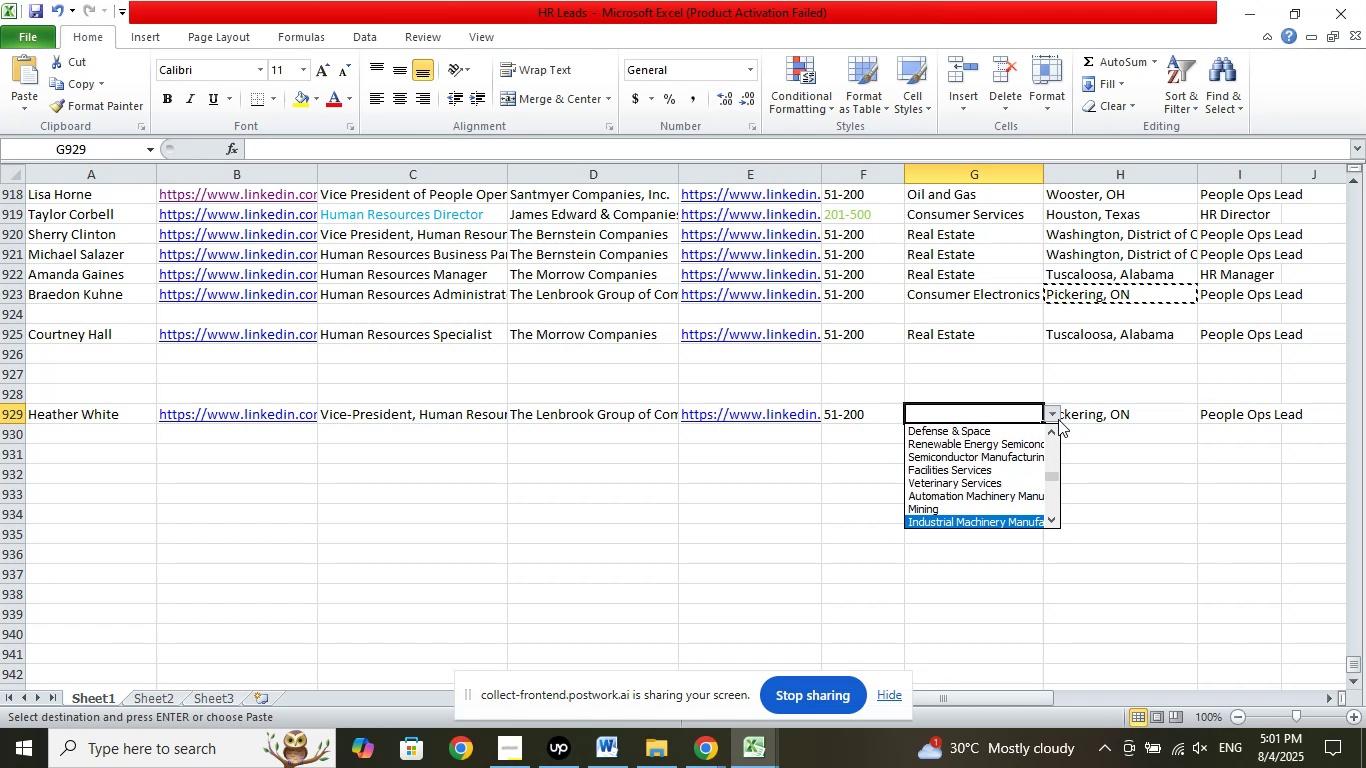 
key(ArrowDown)
 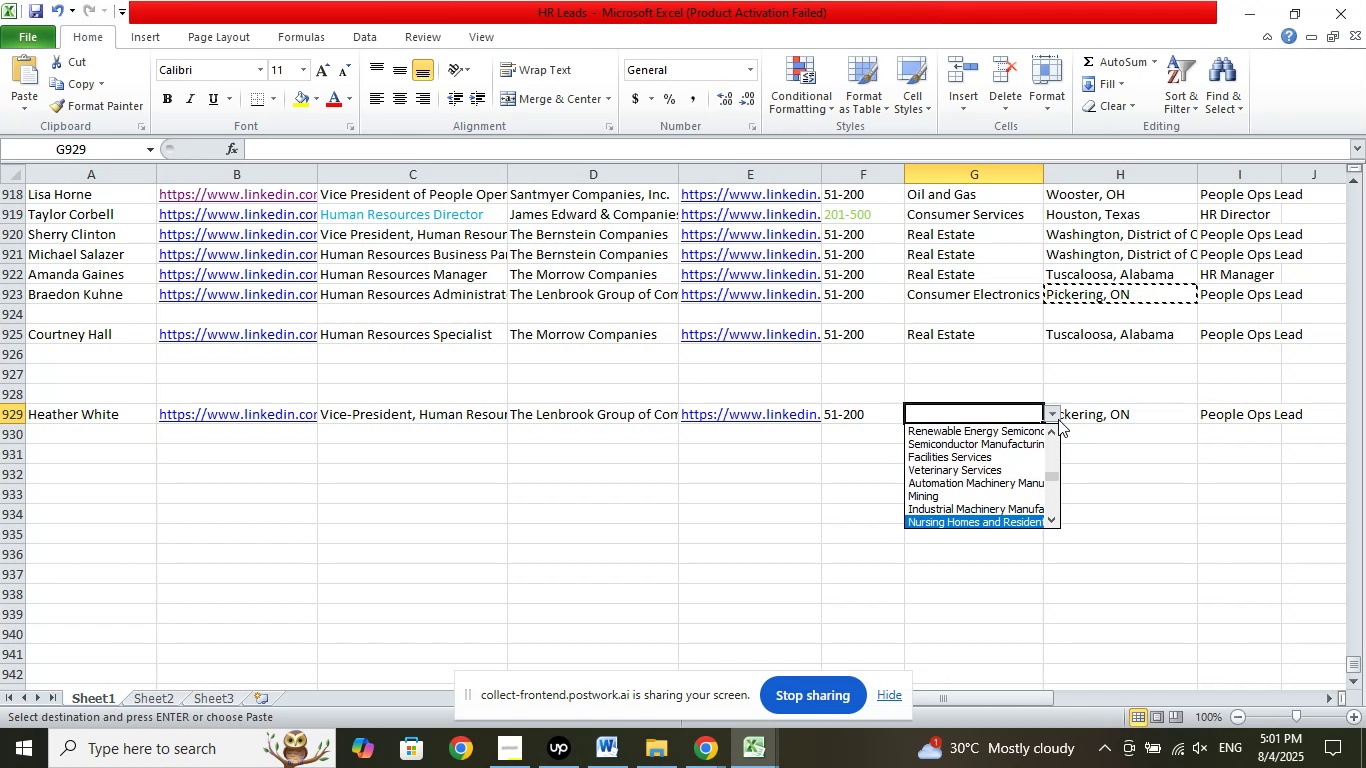 
key(ArrowDown)
 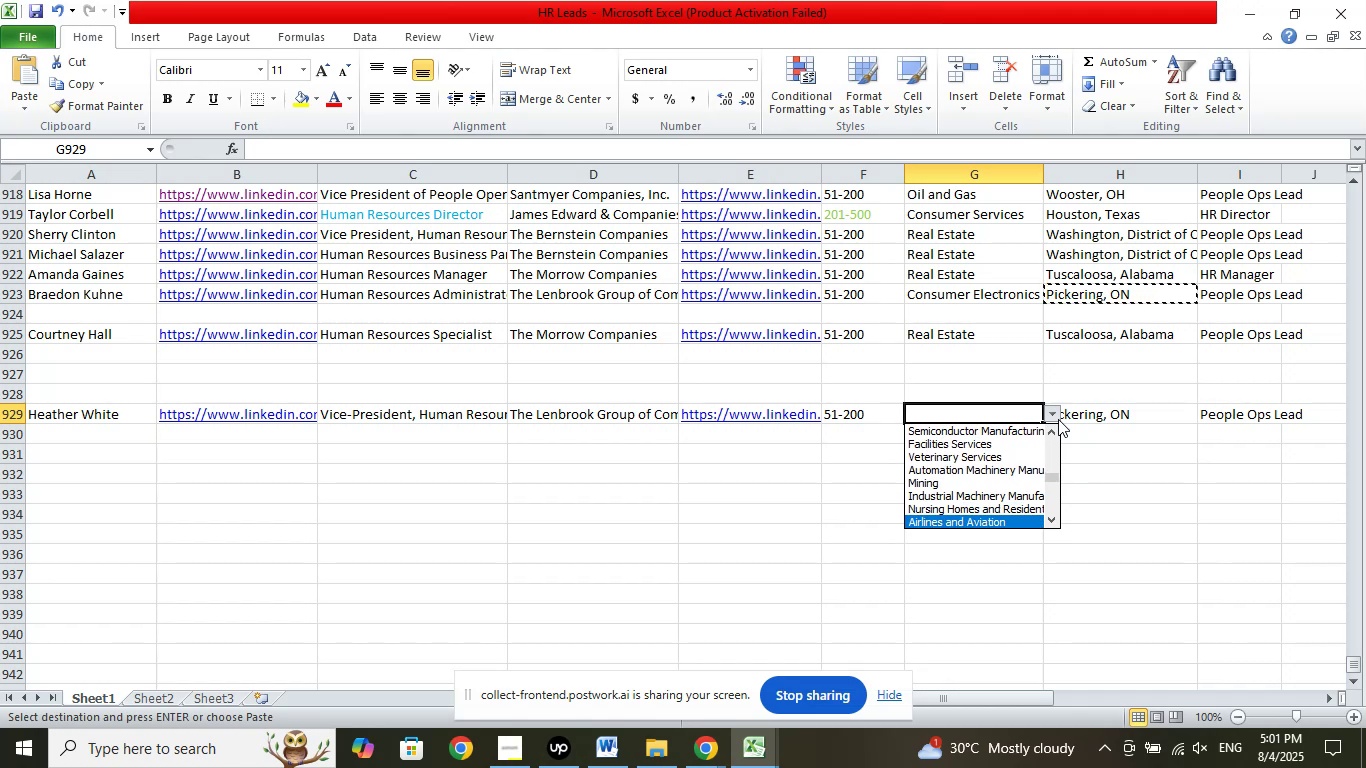 
key(ArrowDown)
 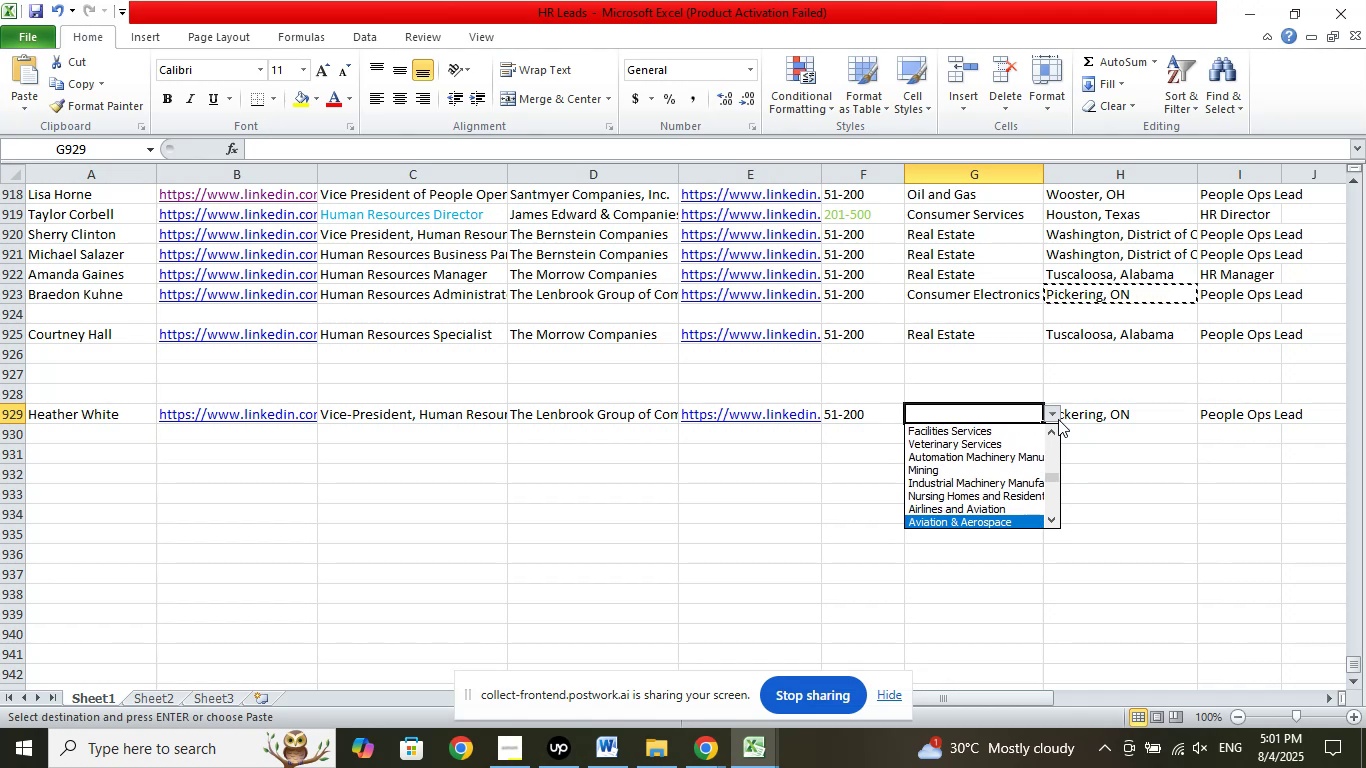 
key(ArrowDown)
 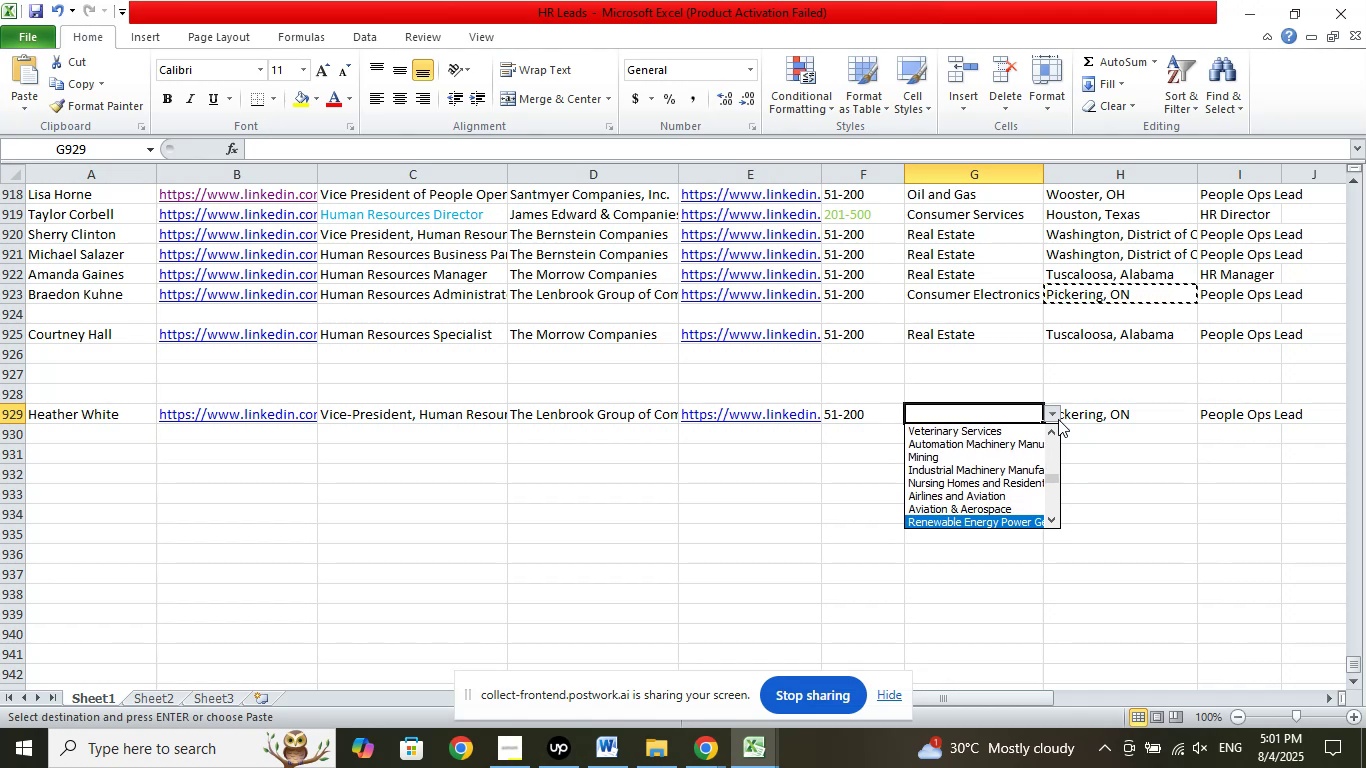 
key(ArrowDown)
 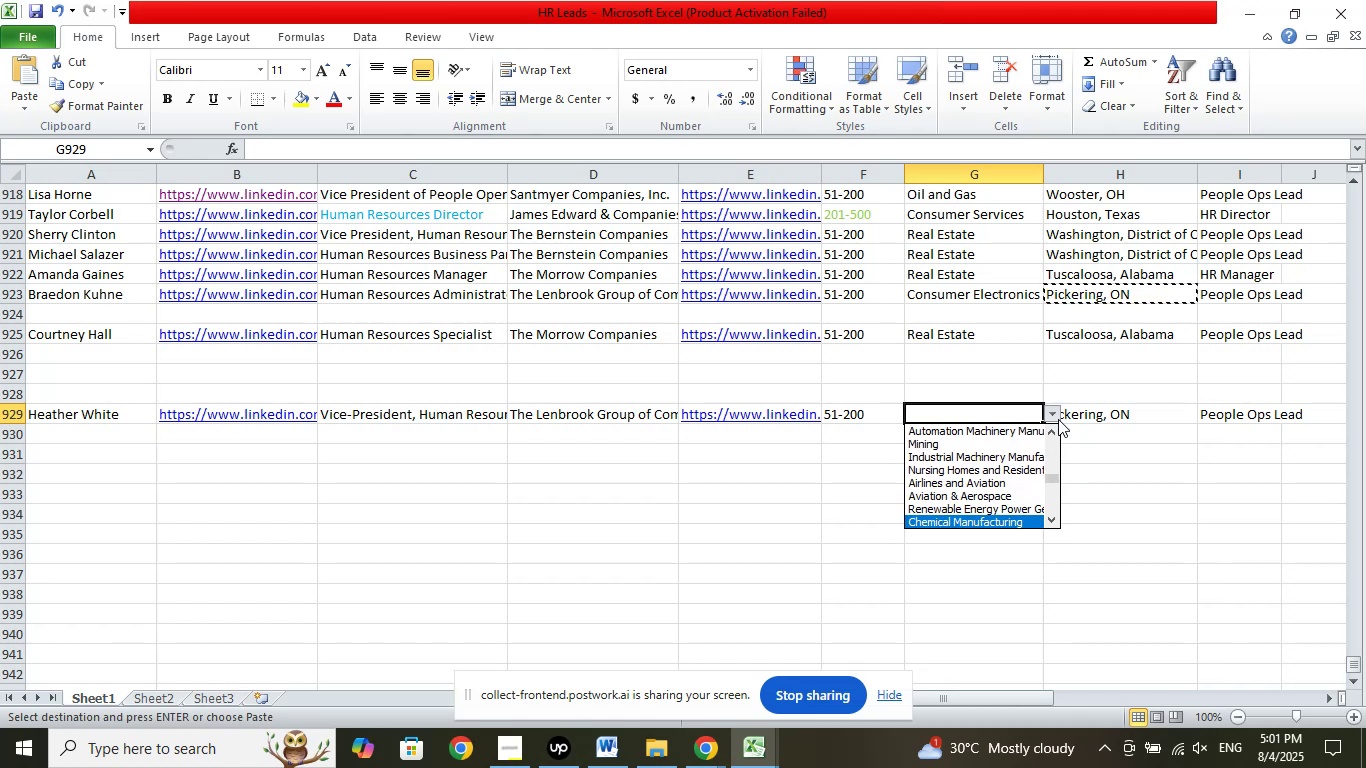 
key(ArrowDown)
 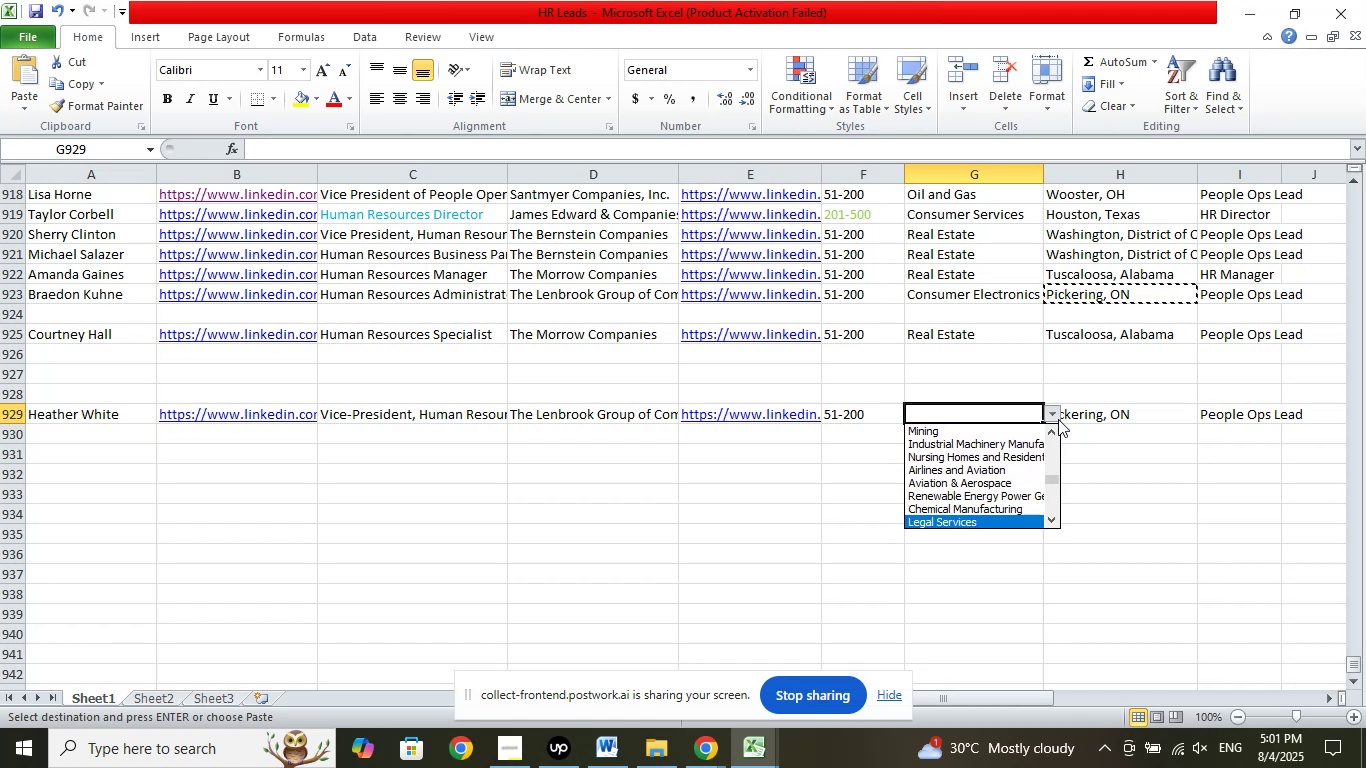 
key(ArrowDown)
 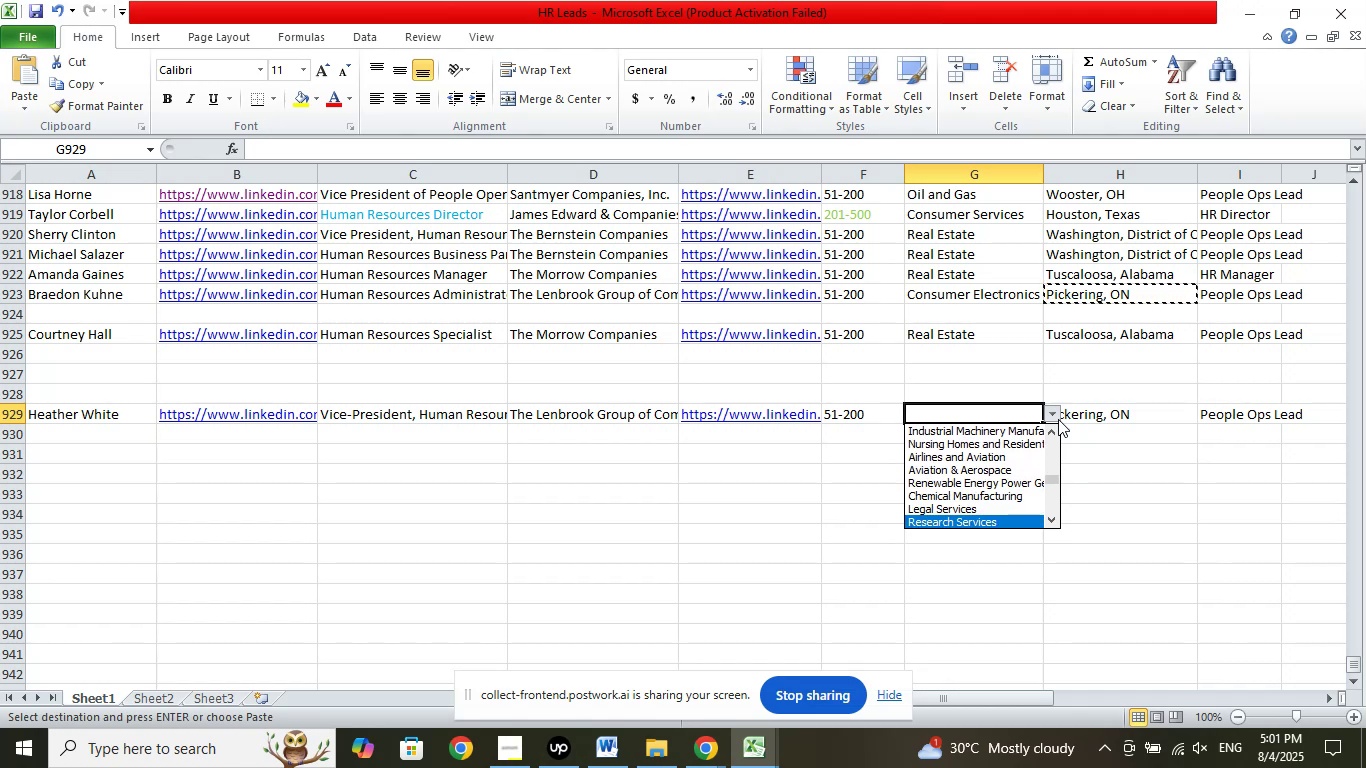 
key(ArrowDown)
 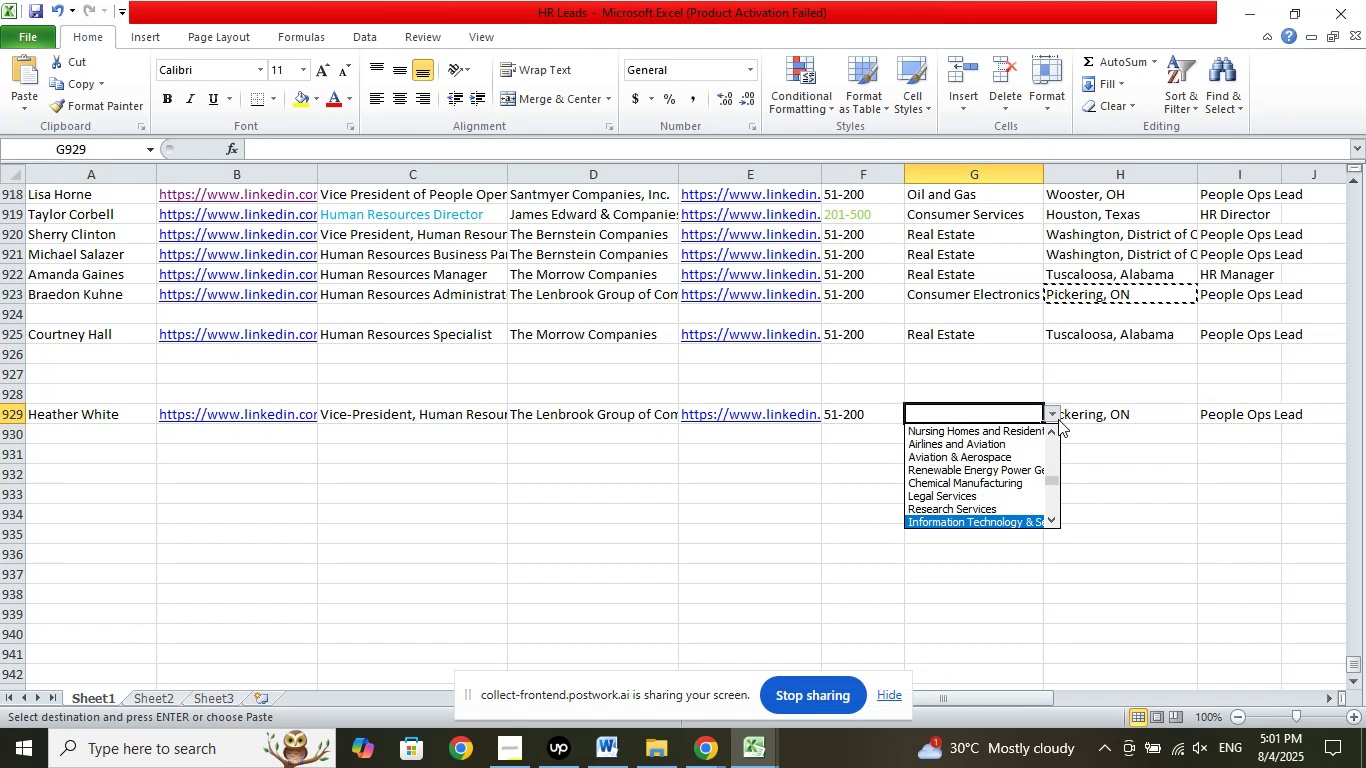 
key(ArrowDown)
 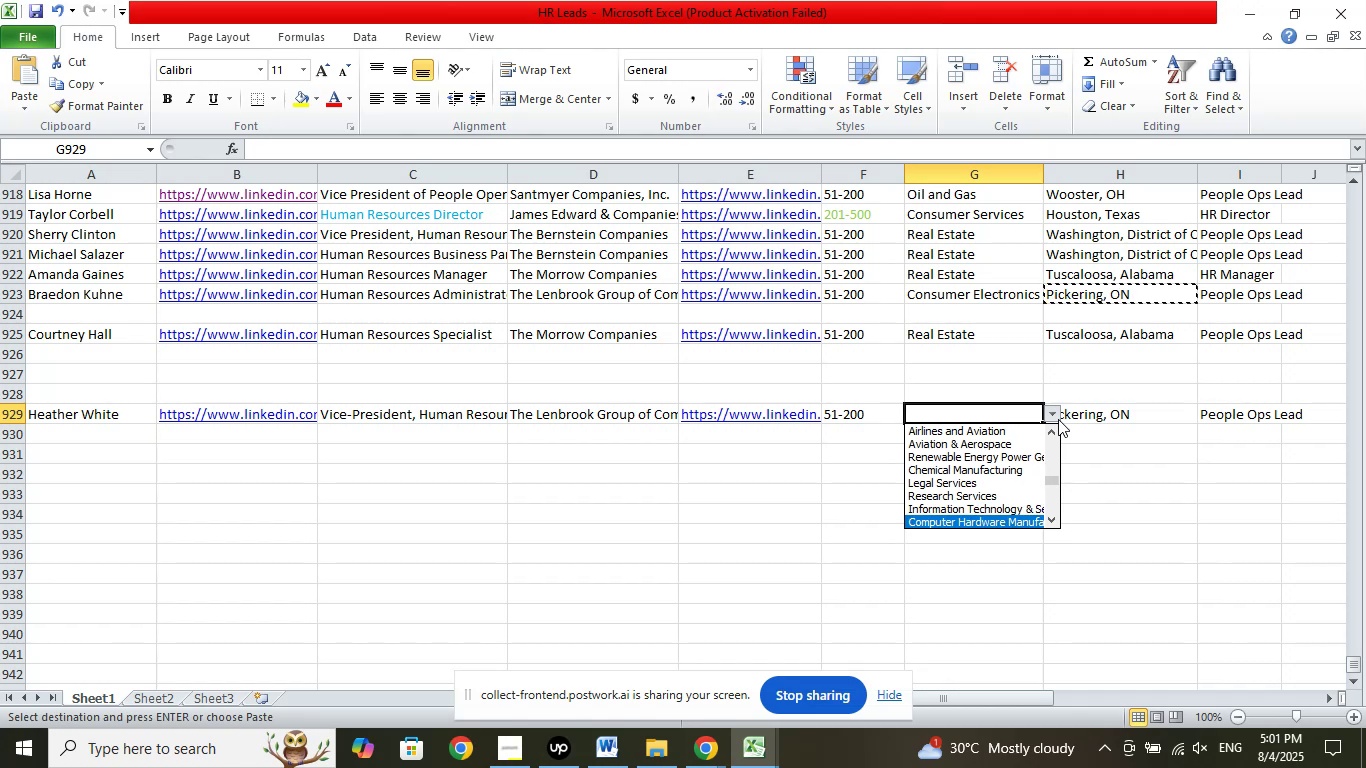 
key(ArrowDown)
 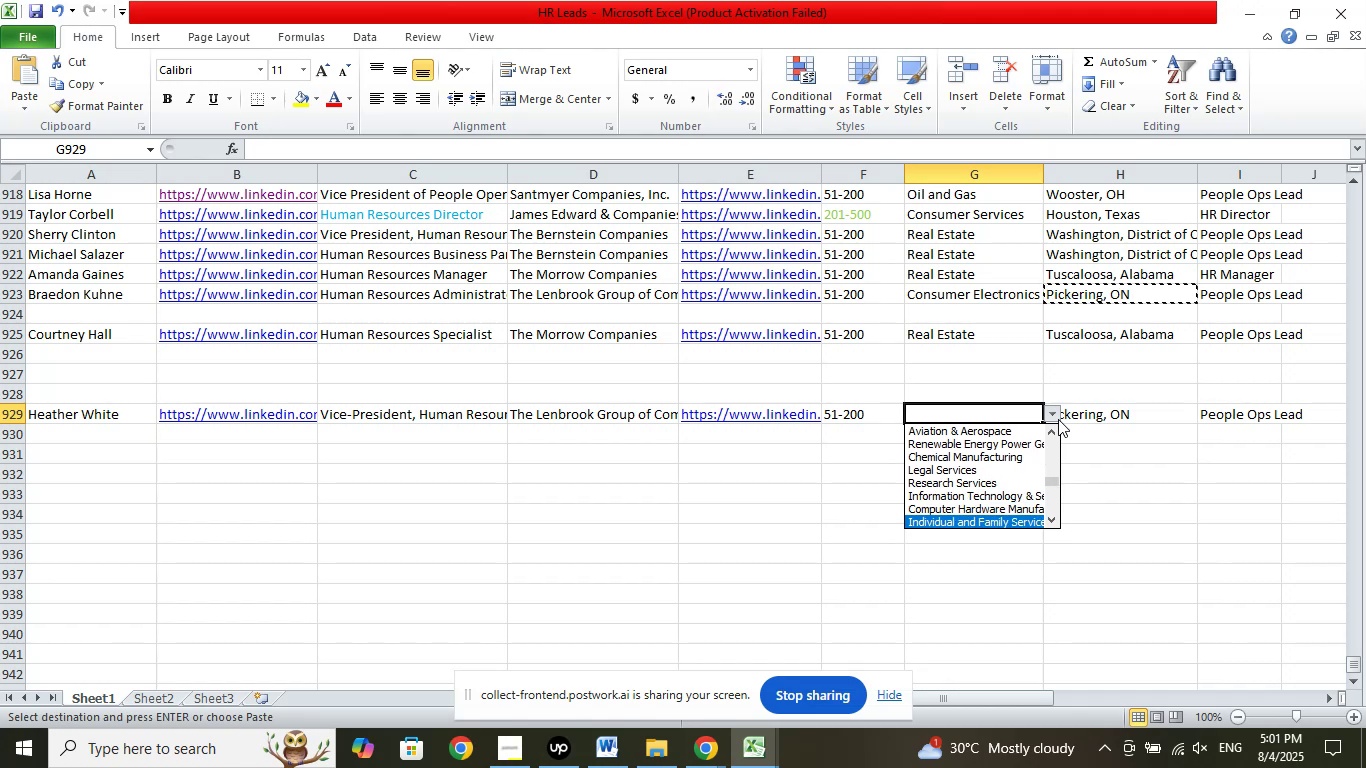 
key(ArrowDown)
 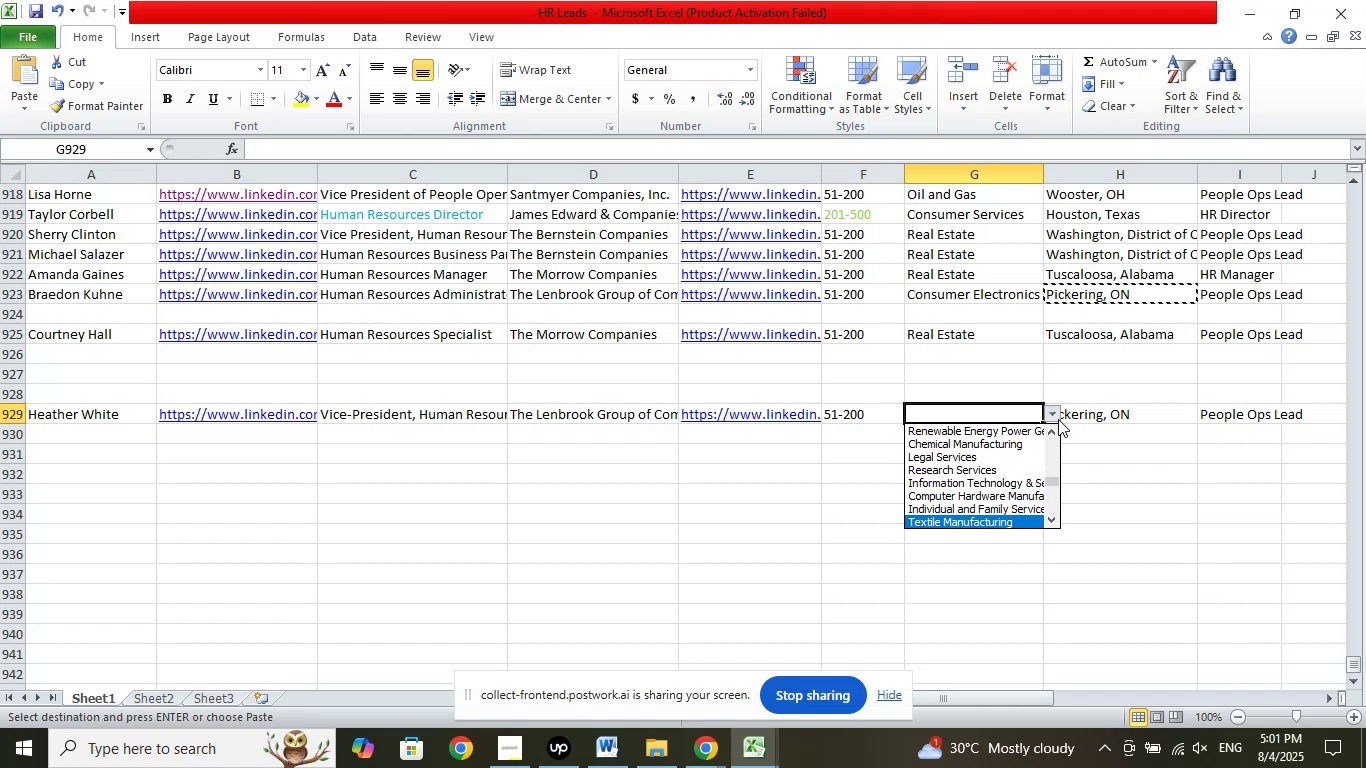 
key(ArrowDown)
 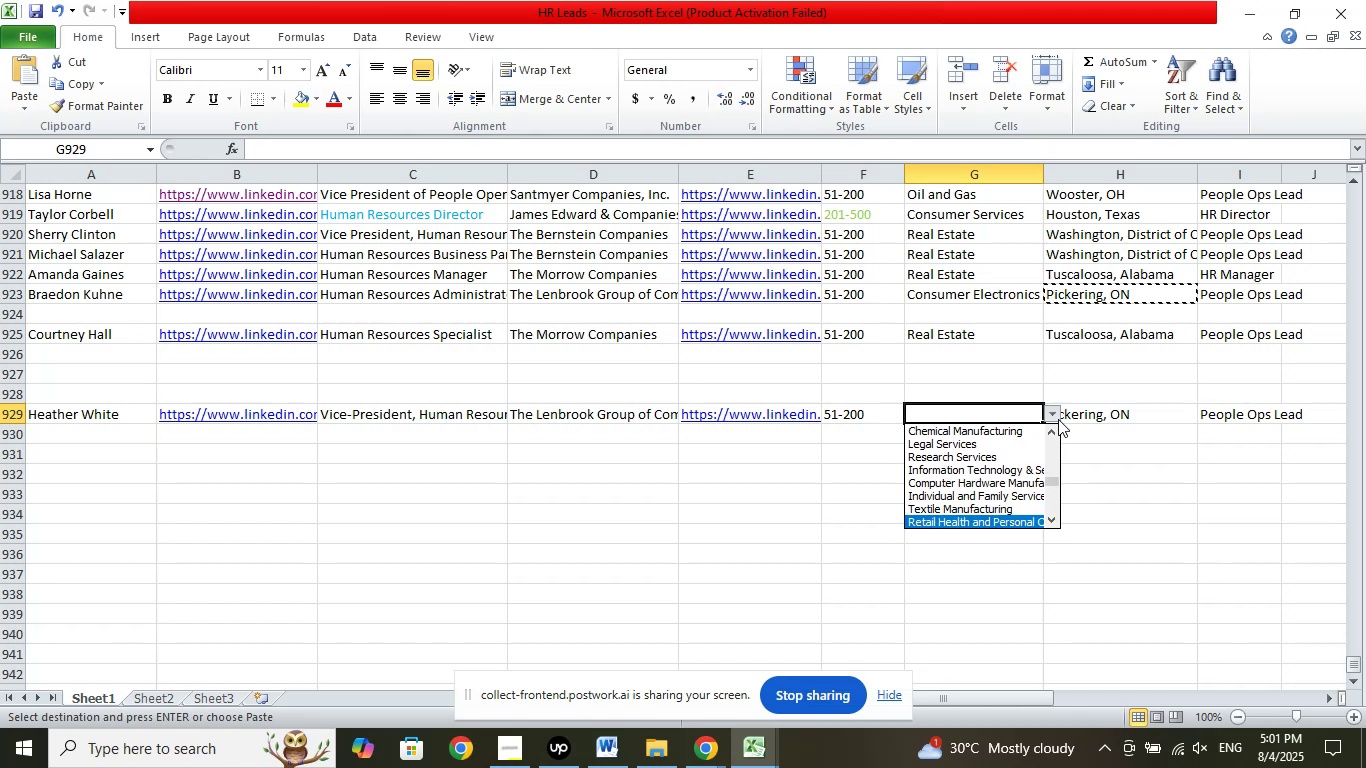 
key(ArrowDown)
 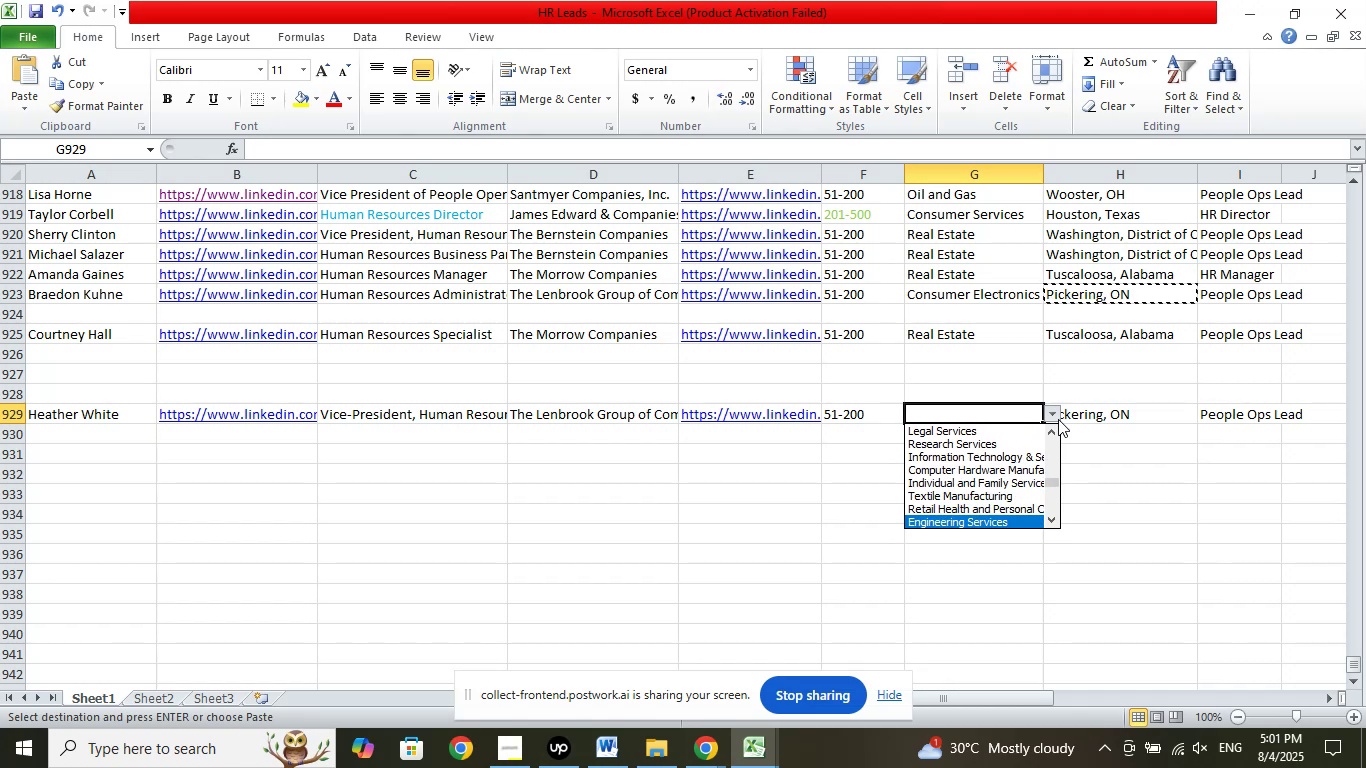 
key(ArrowDown)
 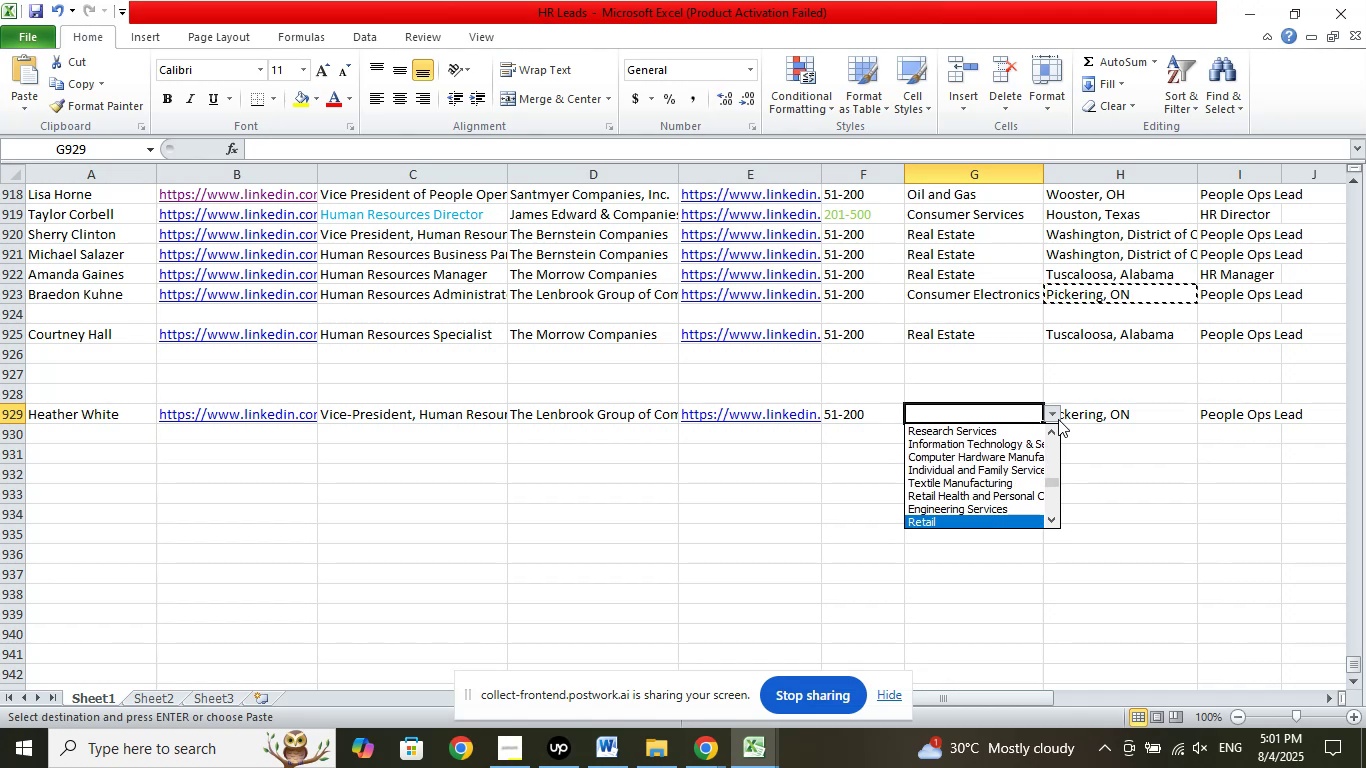 
key(ArrowDown)
 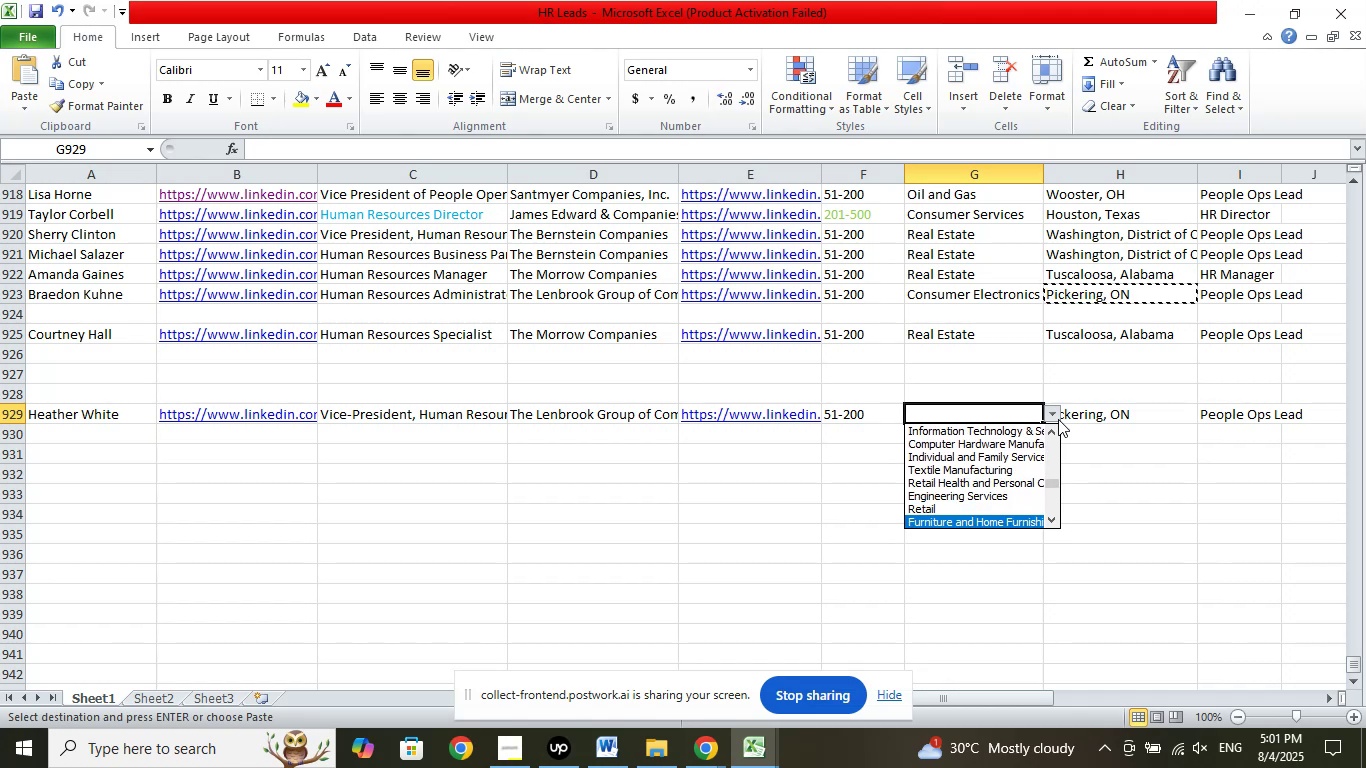 
key(ArrowDown)
 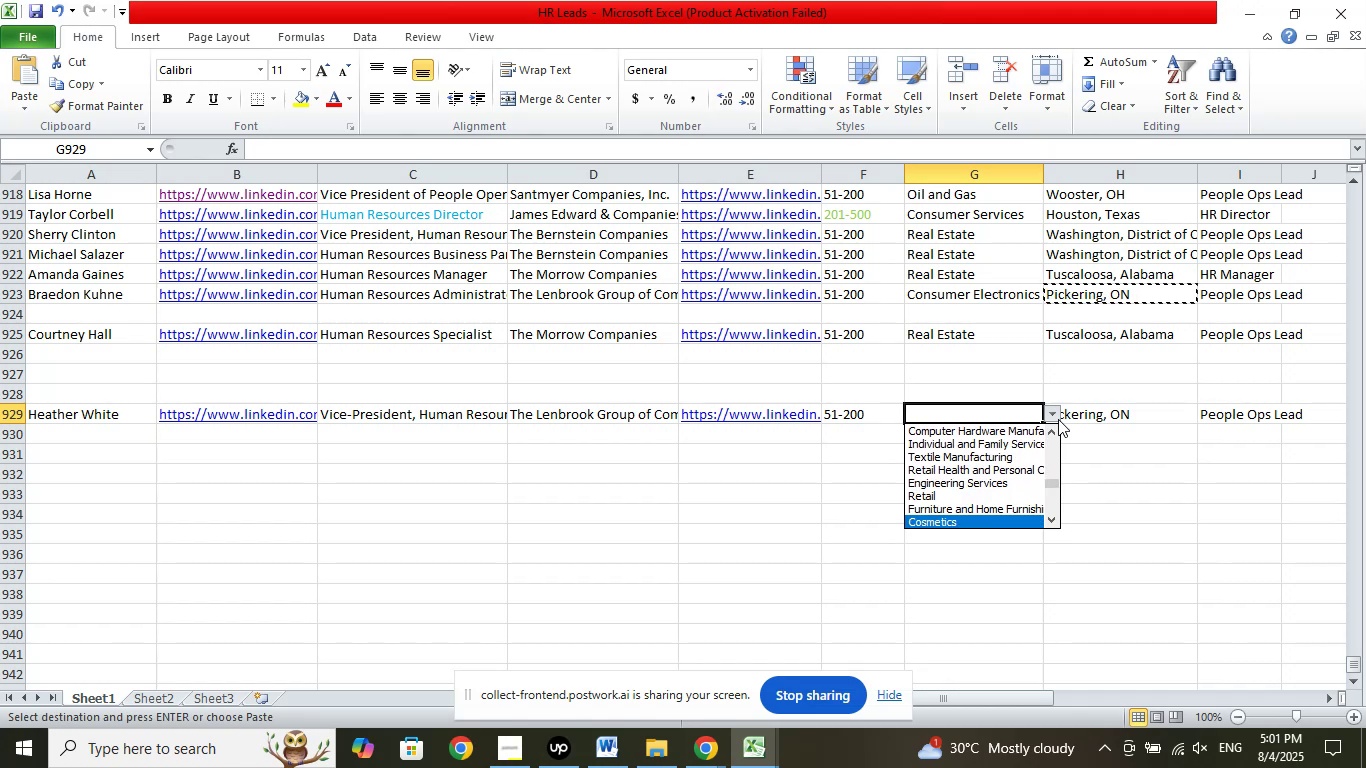 
key(ArrowDown)
 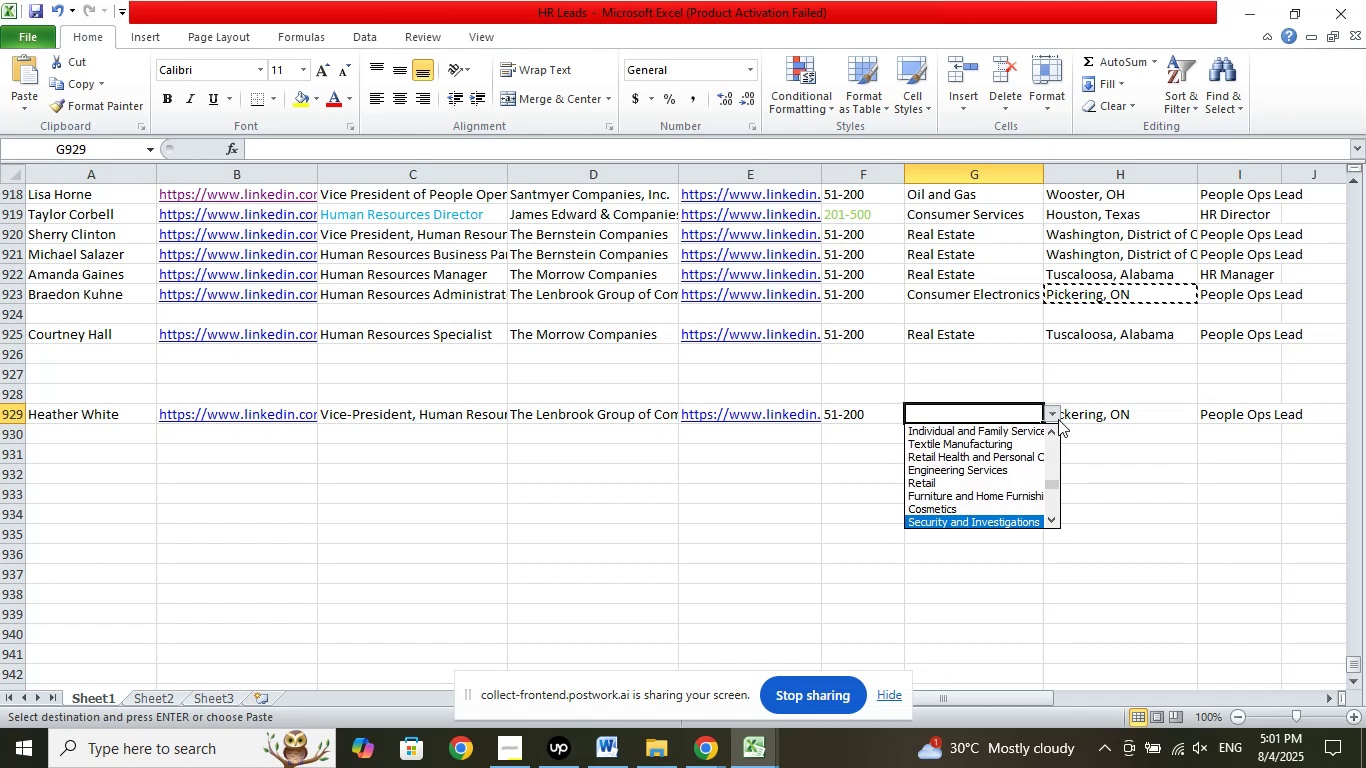 
key(ArrowDown)
 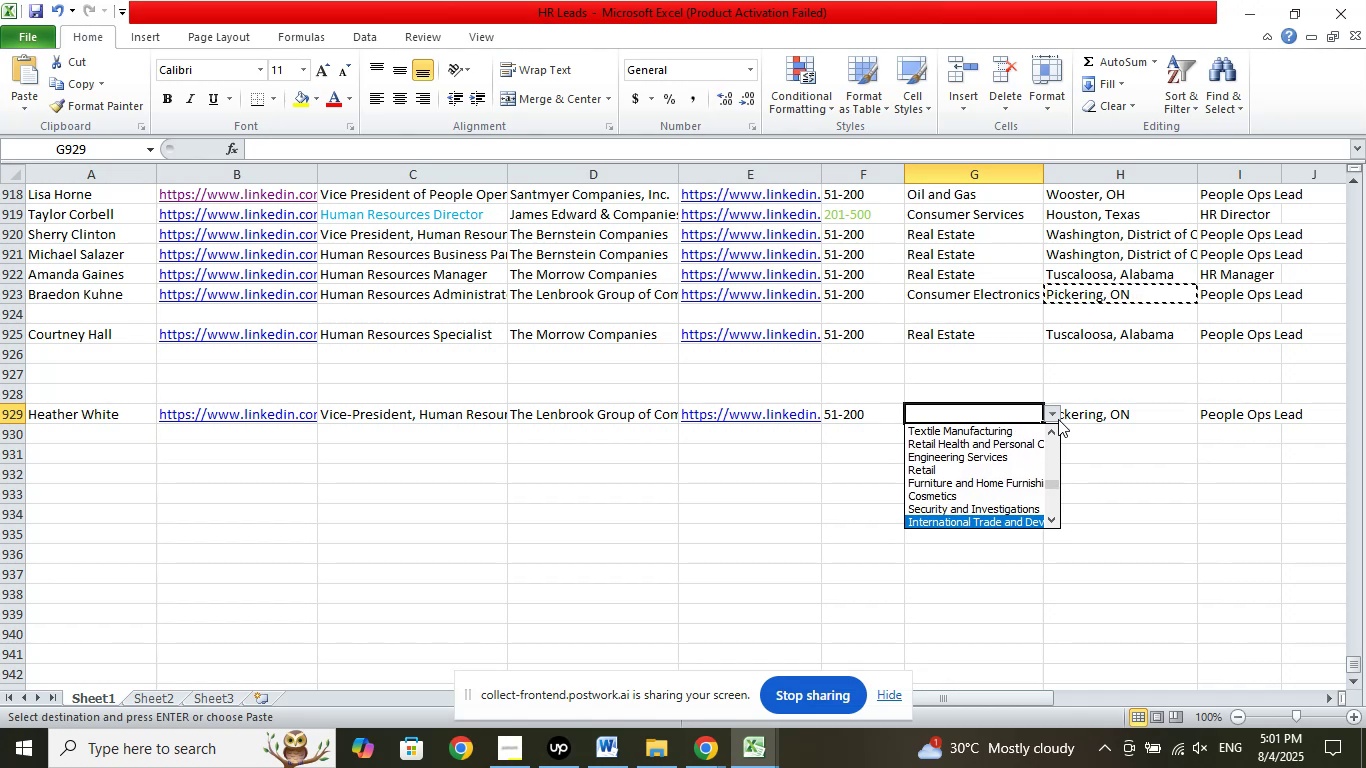 
key(ArrowDown)
 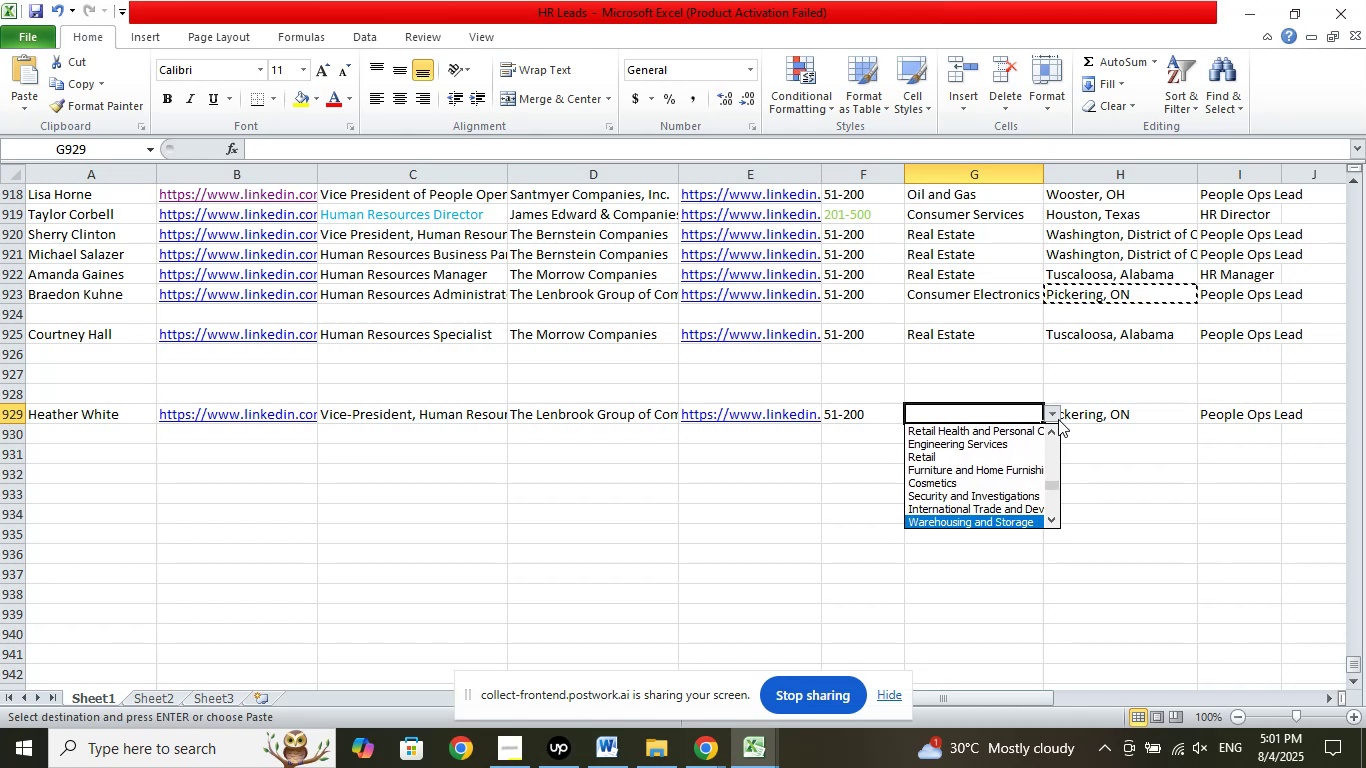 
key(ArrowDown)
 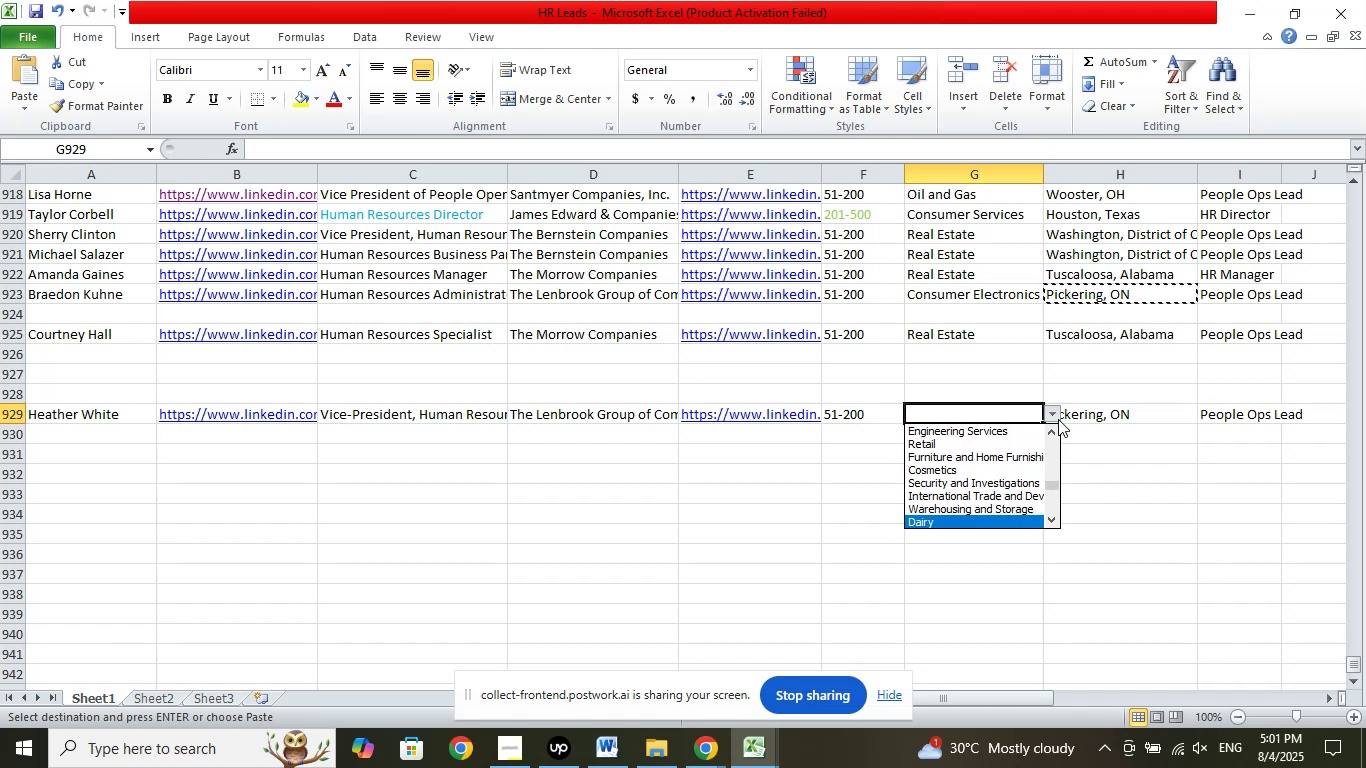 
key(ArrowDown)
 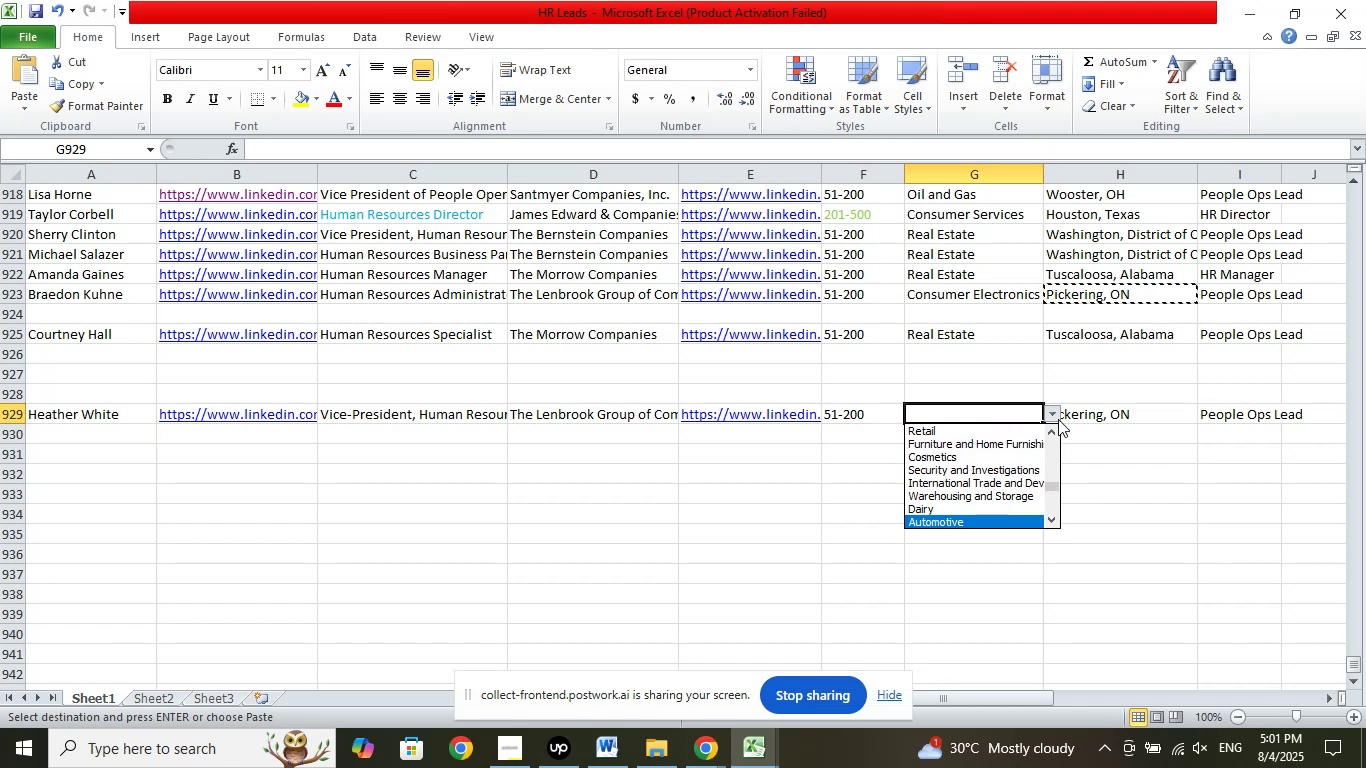 
key(ArrowDown)
 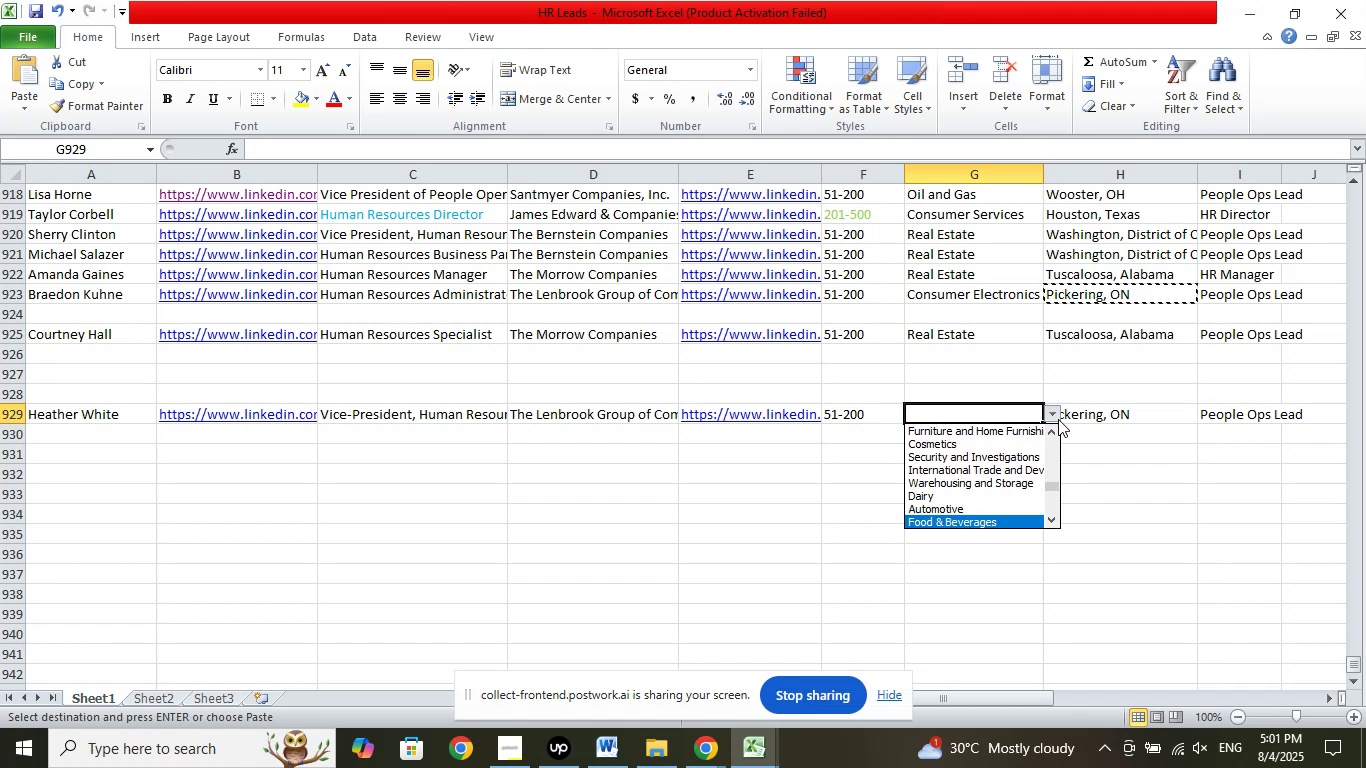 
key(ArrowDown)
 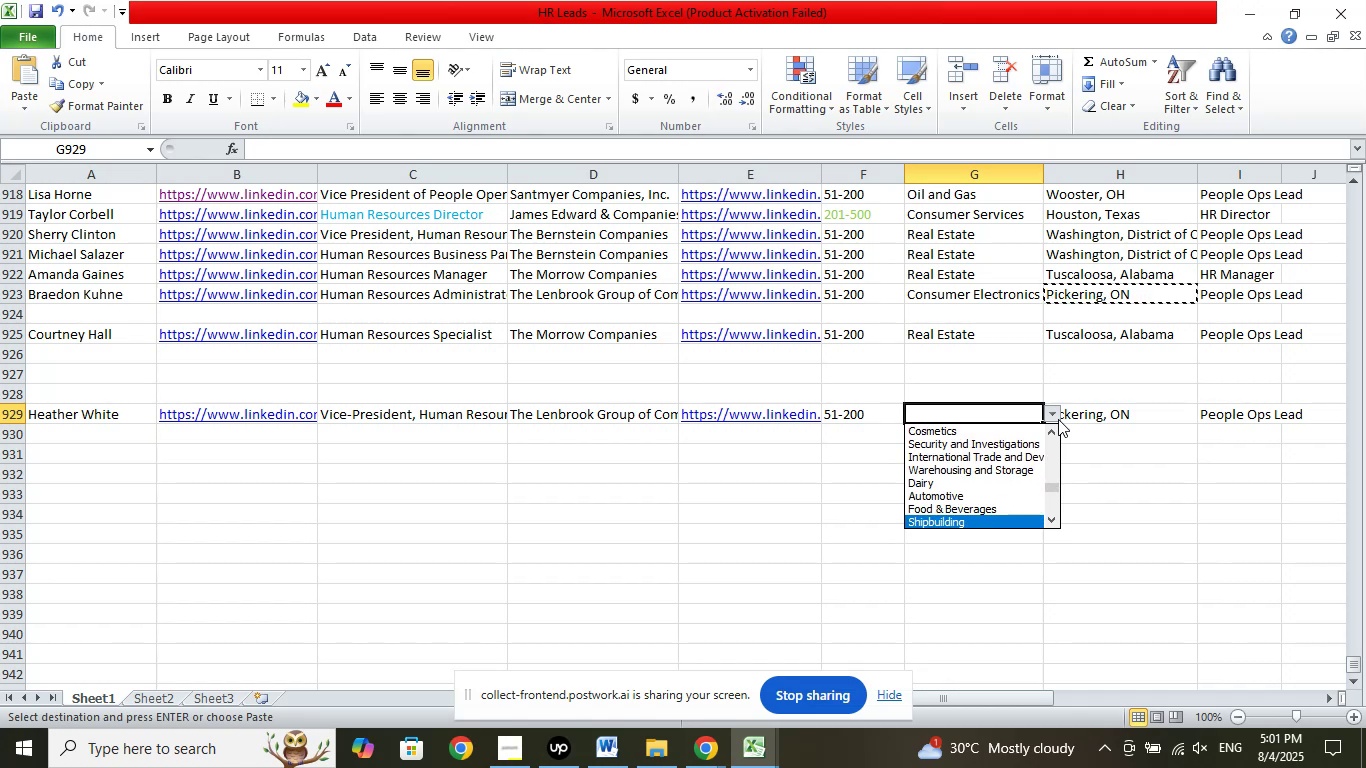 
key(ArrowDown)
 